 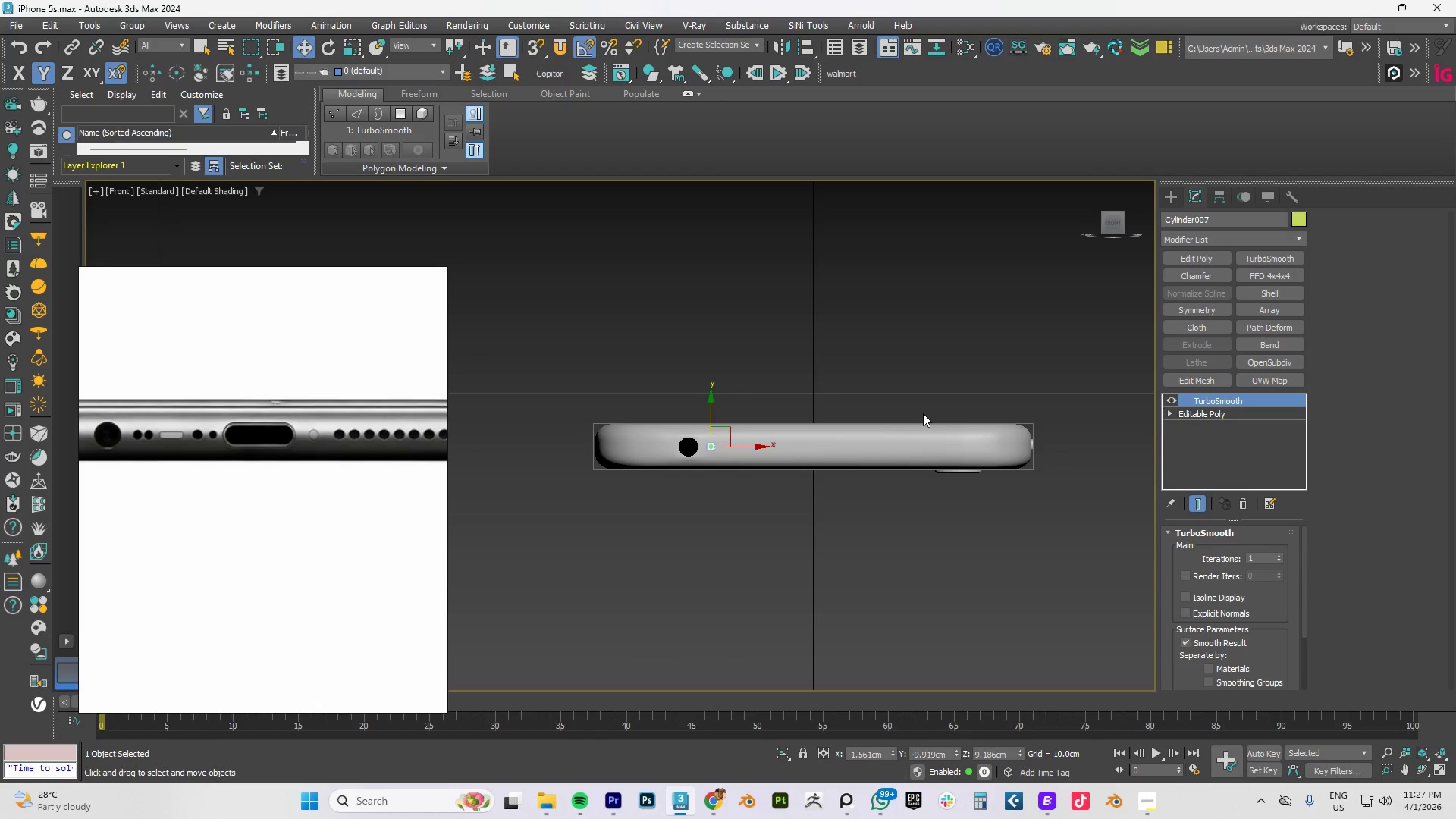 
key(Z)
 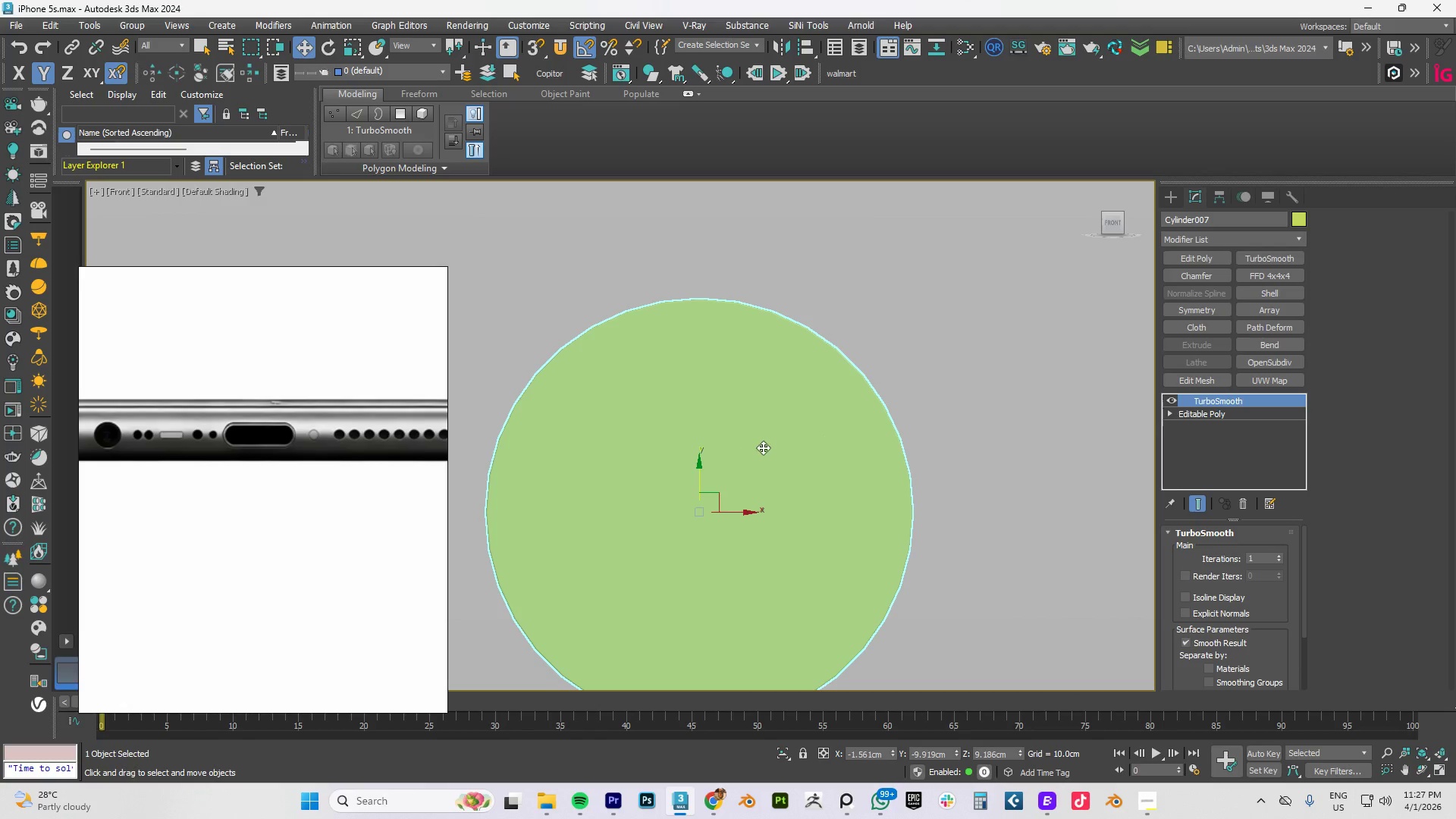 
scroll: coordinate [793, 444], scroll_direction: down, amount: 8.0
 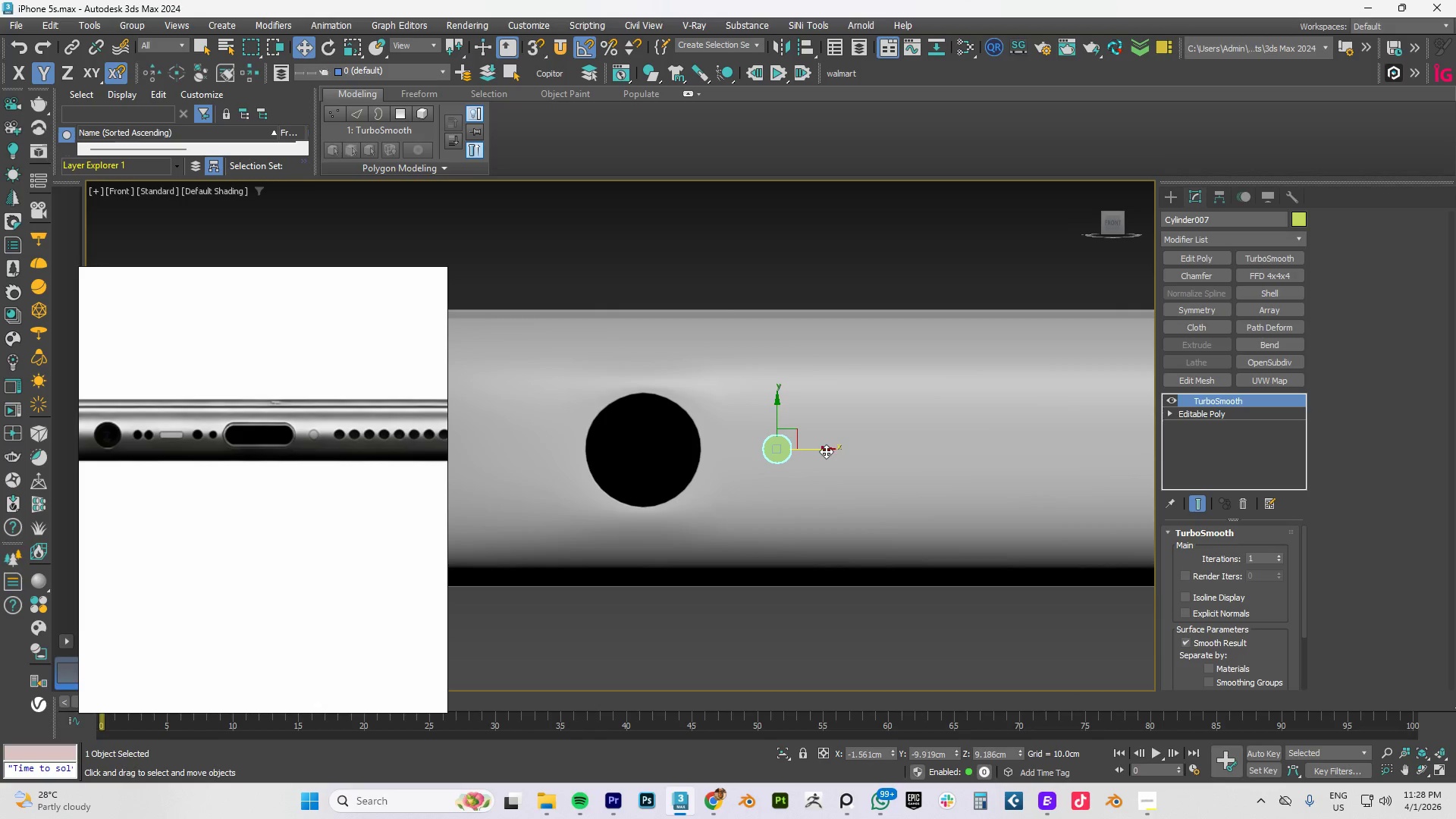 
hold_key(key=ShiftLeft, duration=1.5)
left_click_drag(start_coordinate=[821, 451], to_coordinate=[853, 450])
 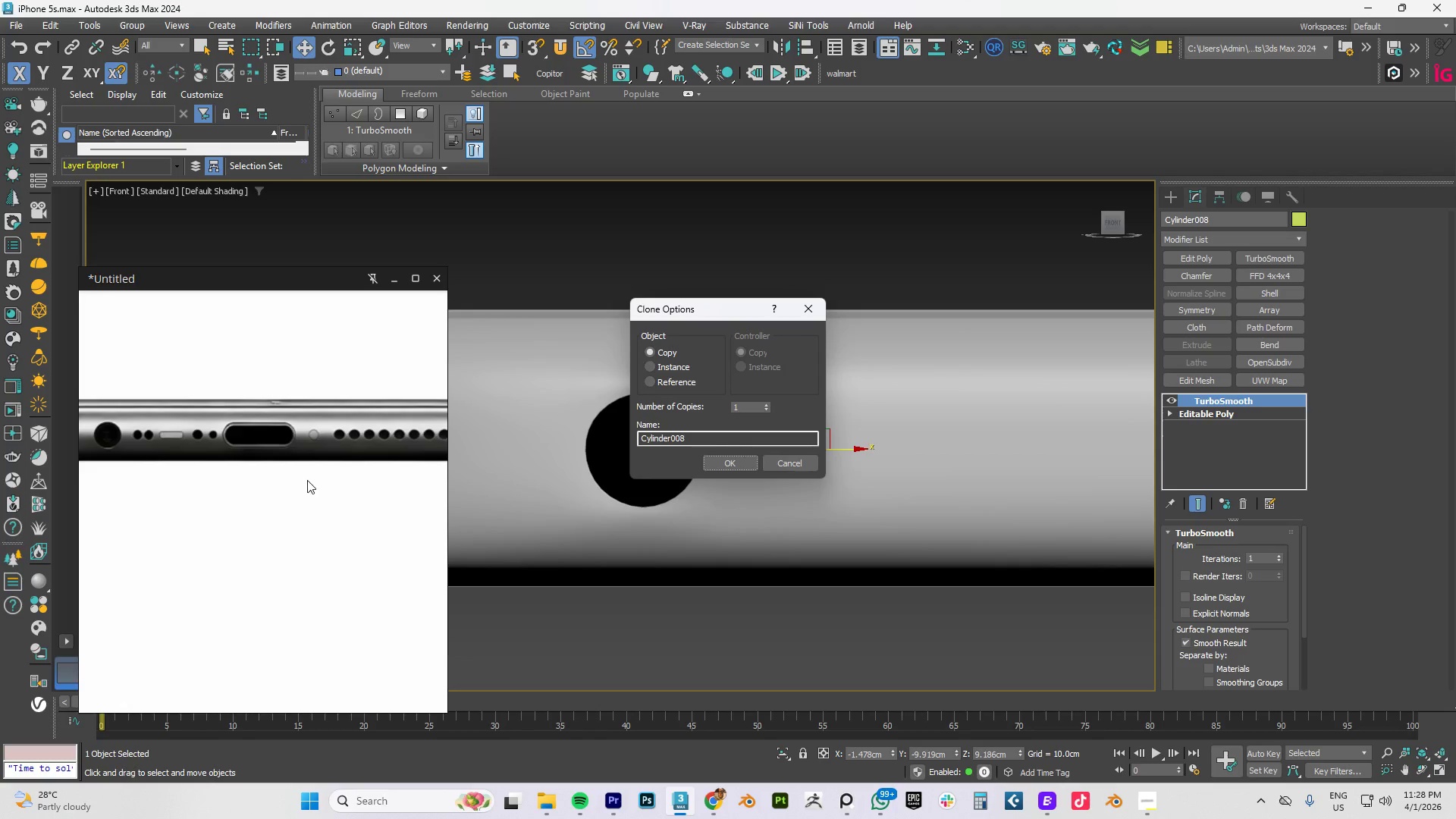 
hold_key(key=ShiftLeft, duration=1.52)
 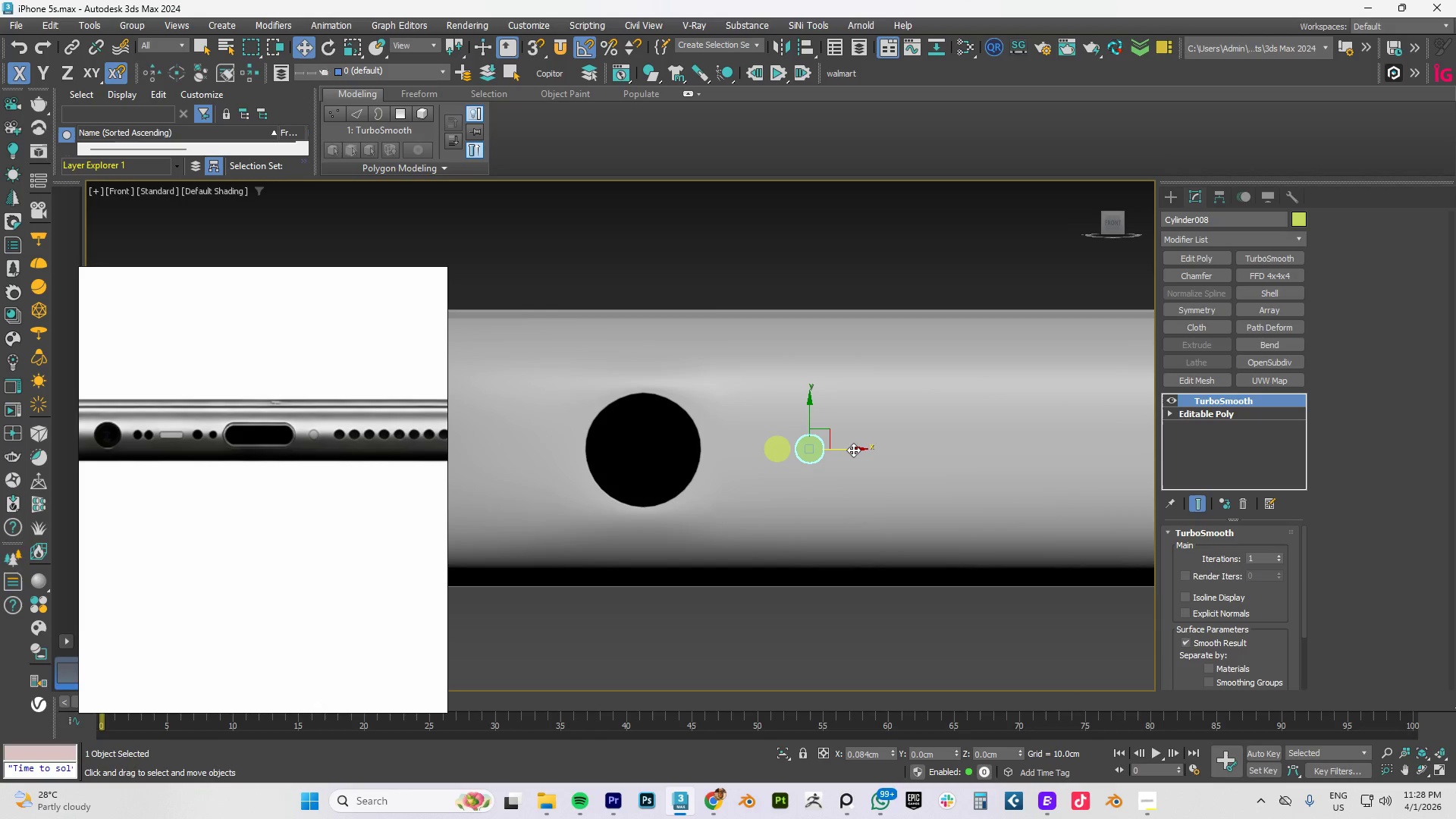 
hold_key(key=ShiftLeft, duration=1.51)
 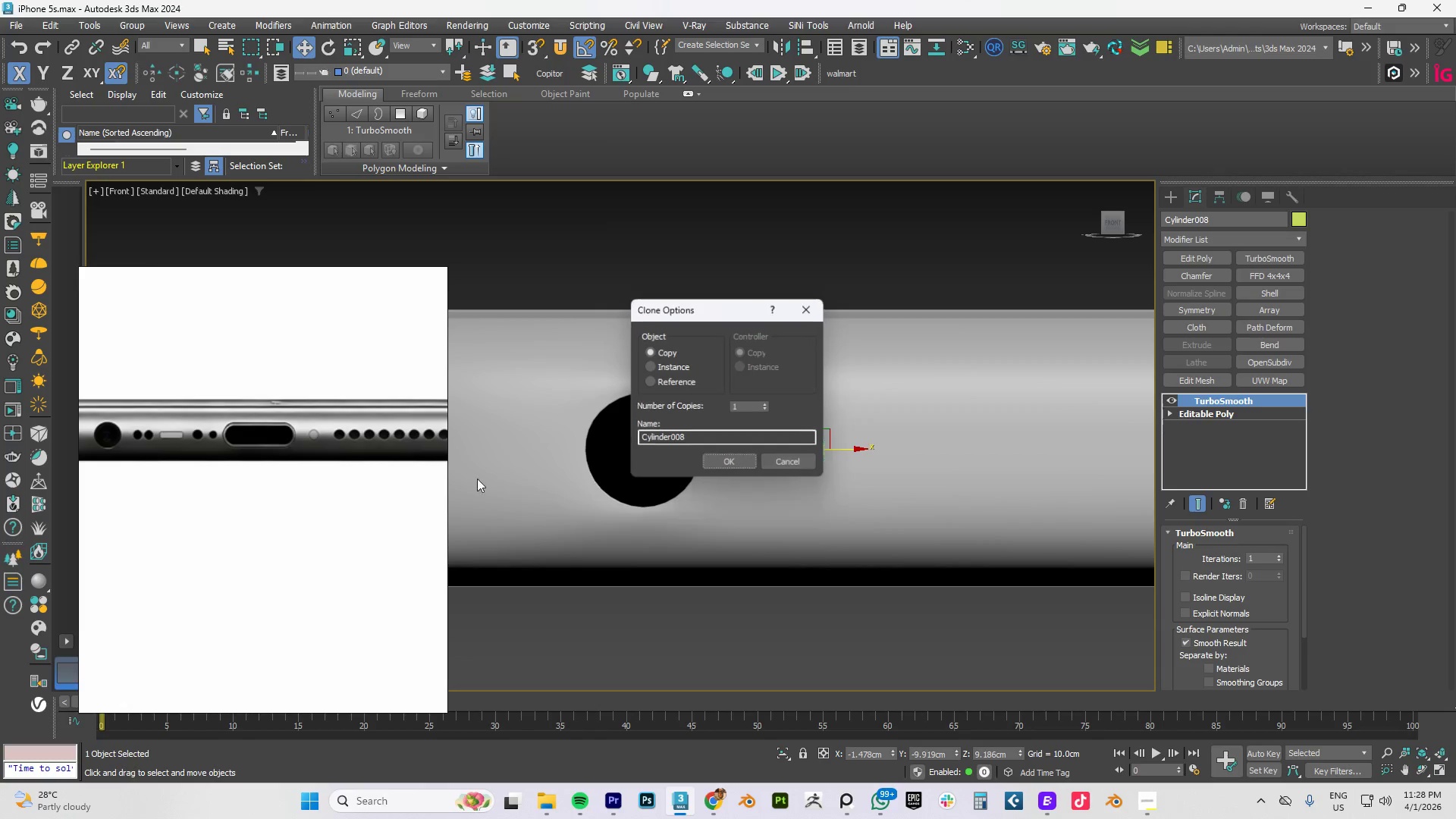 
hold_key(key=ShiftLeft, duration=0.33)
 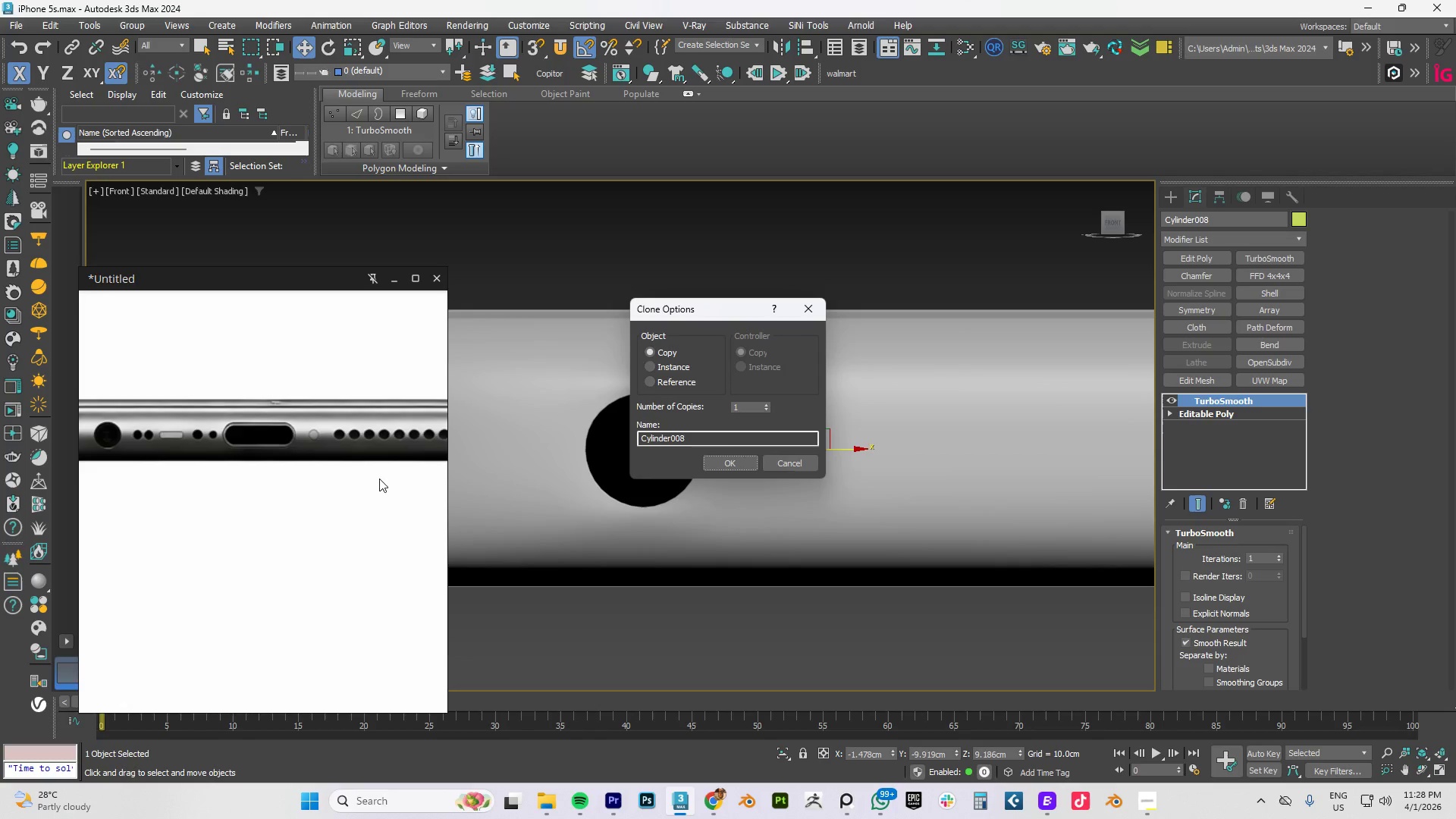 
scroll: coordinate [307, 480], scroll_direction: down, amount: 3.0
 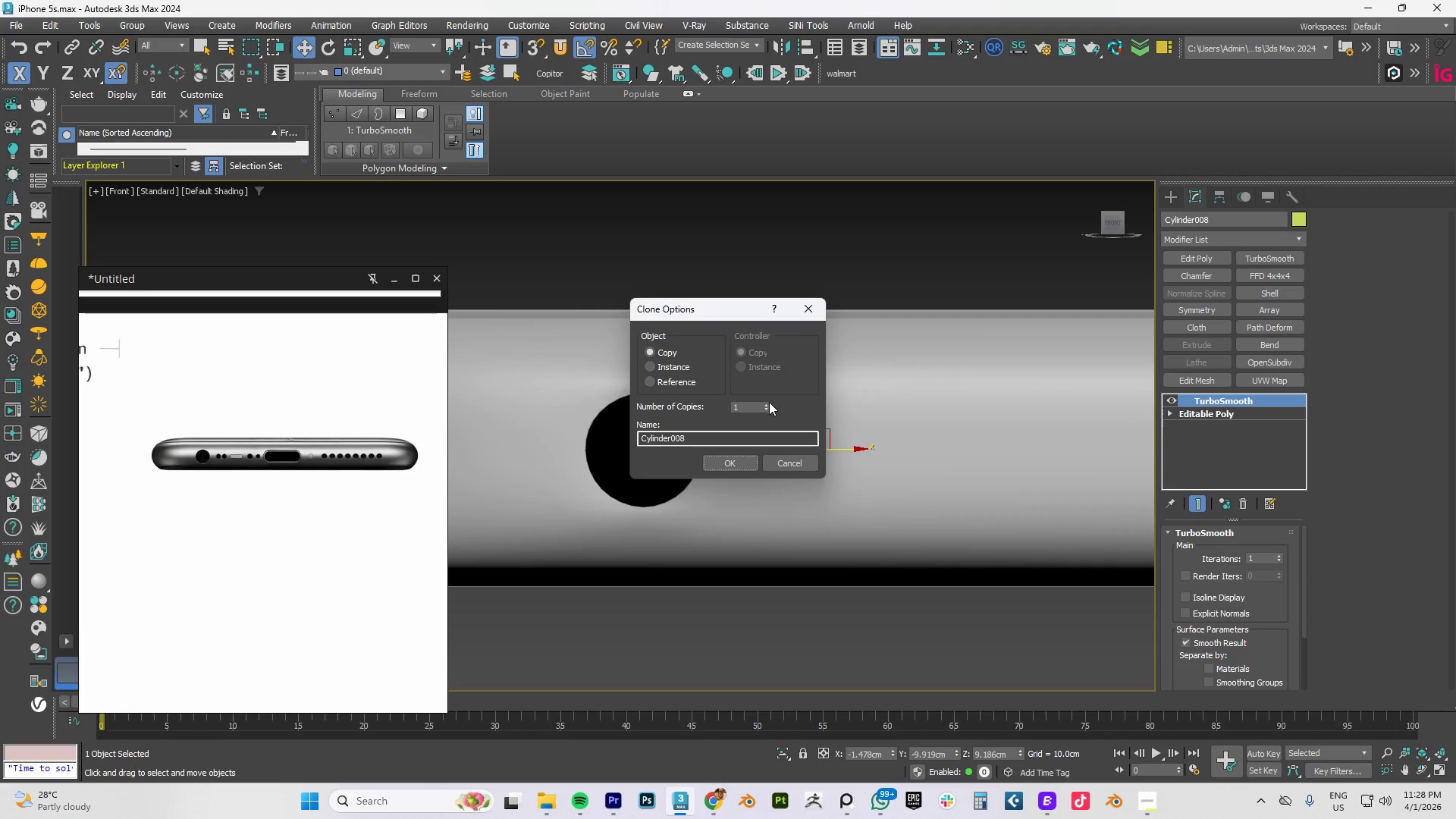 
double_click([765, 404])
 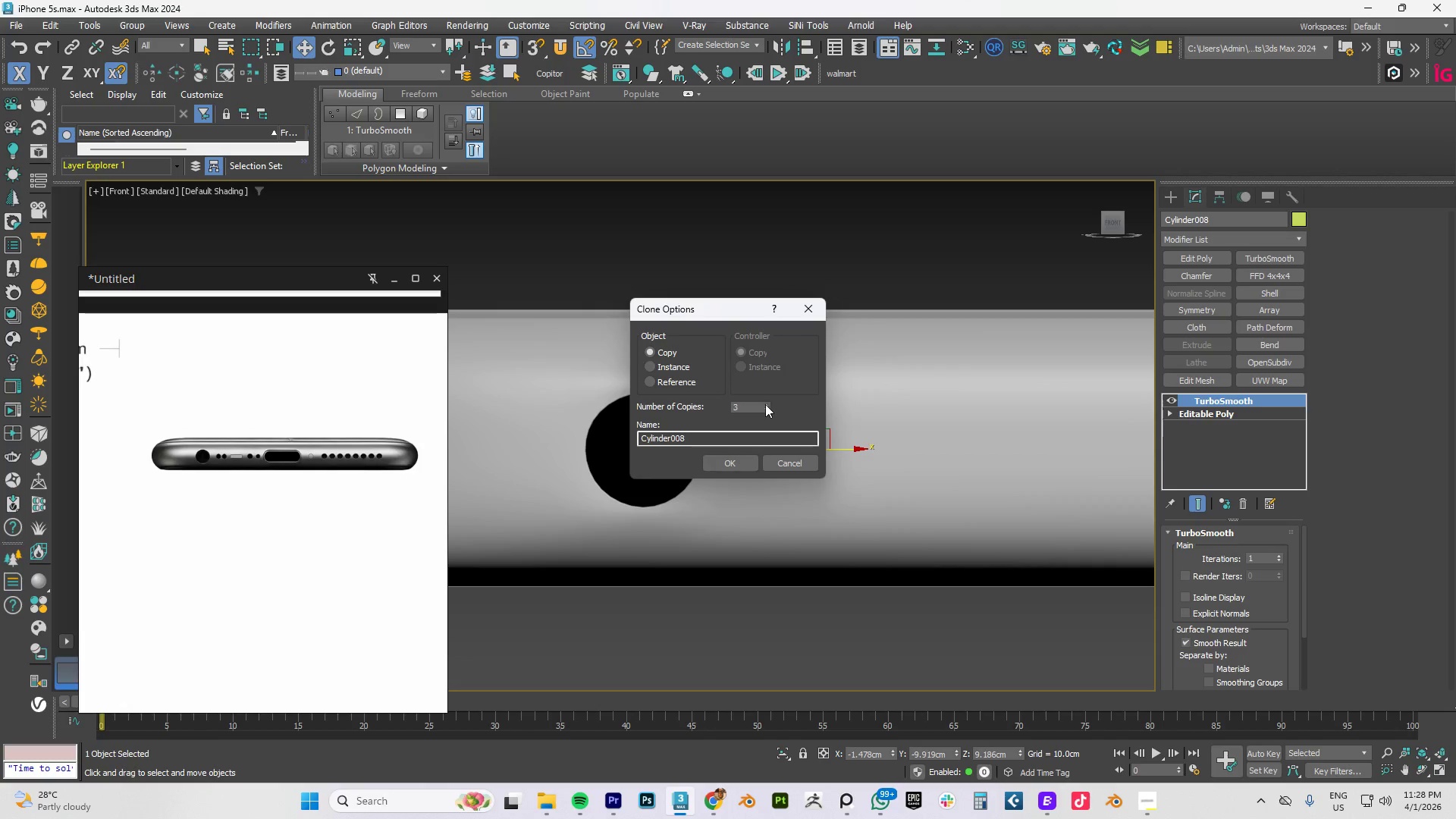 
triple_click([765, 404])
 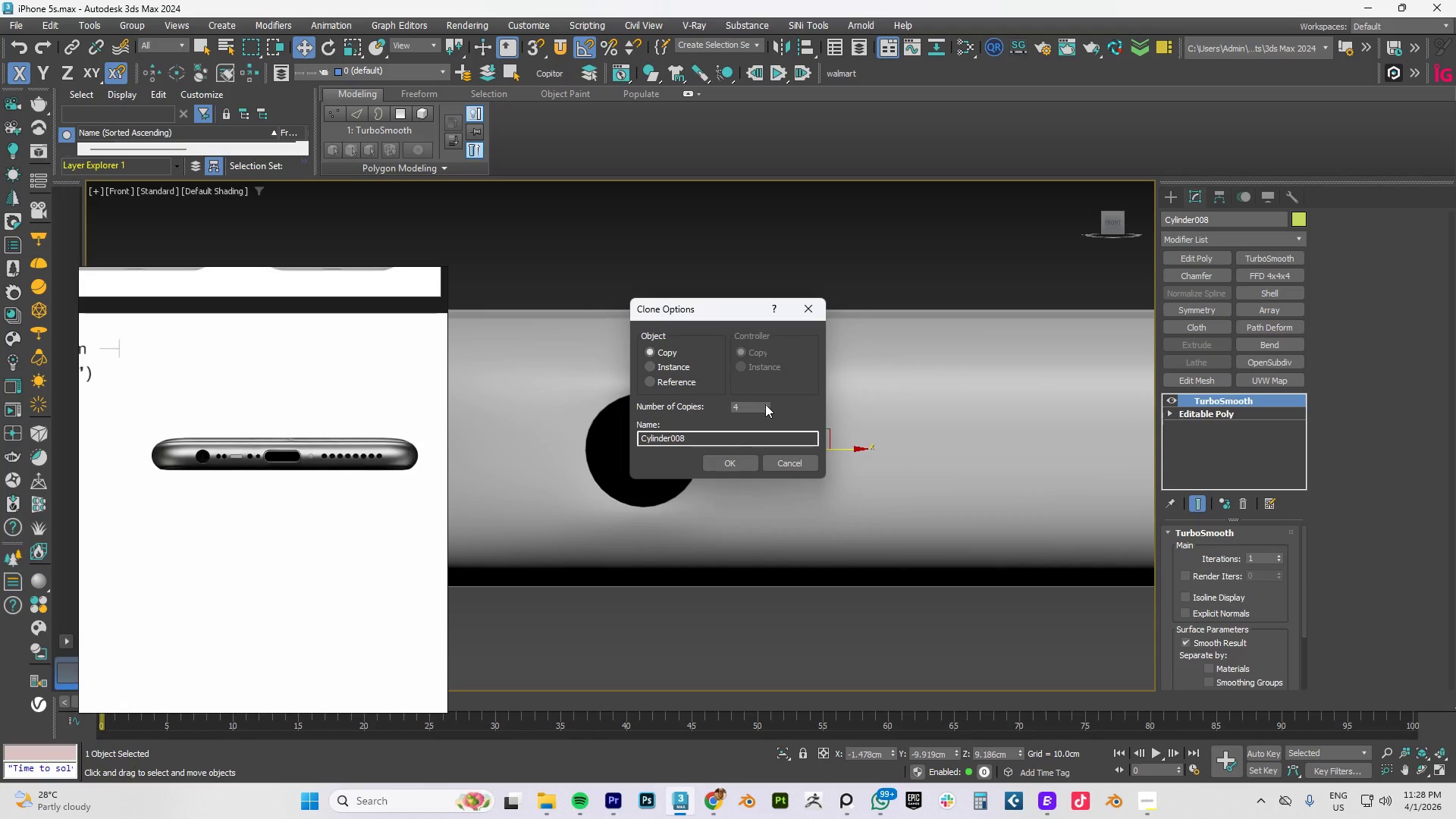 
left_click([765, 404])
 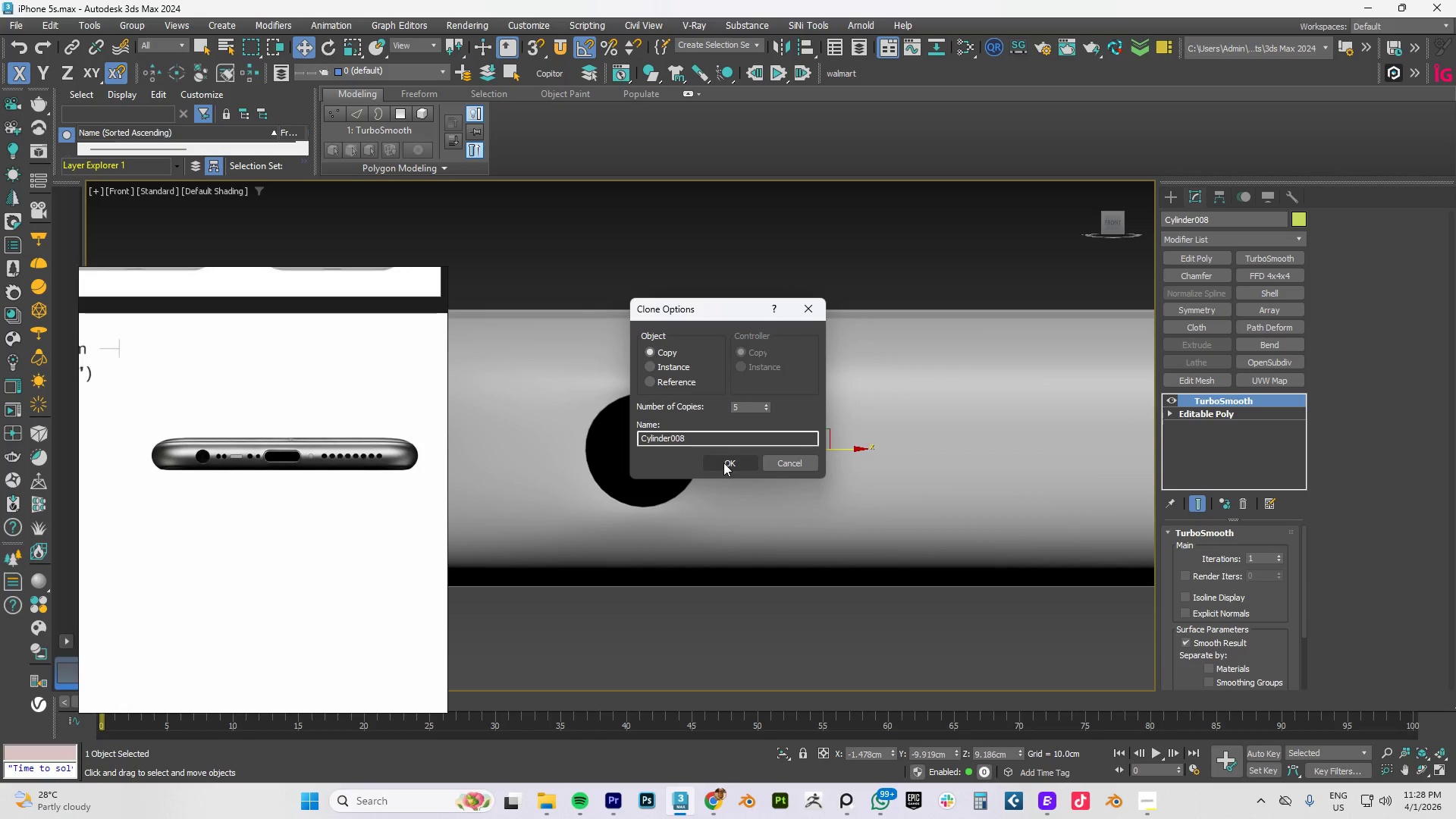 
left_click([723, 463])
 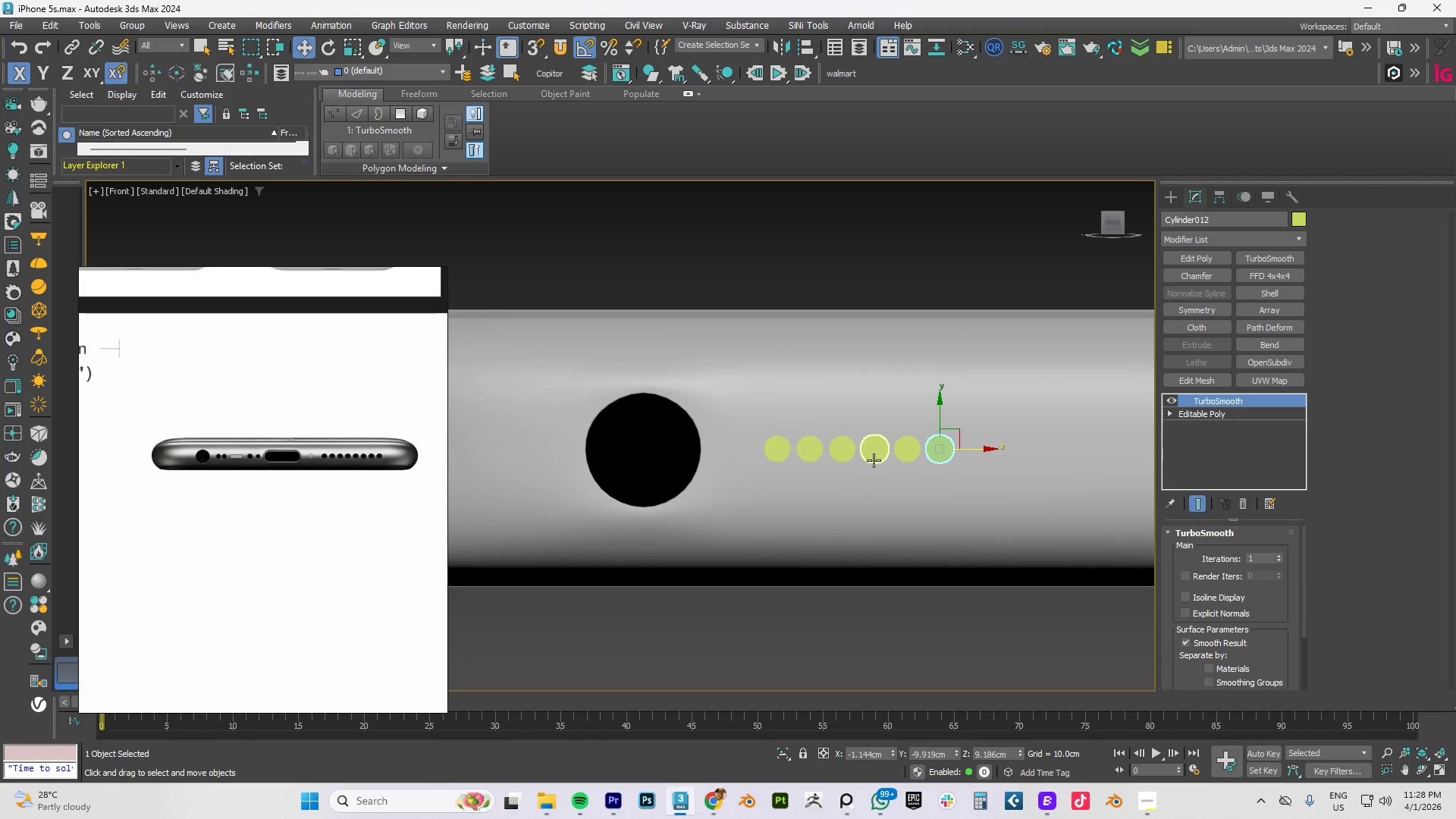 
scroll: coordinate [846, 463], scroll_direction: down, amount: 4.0
 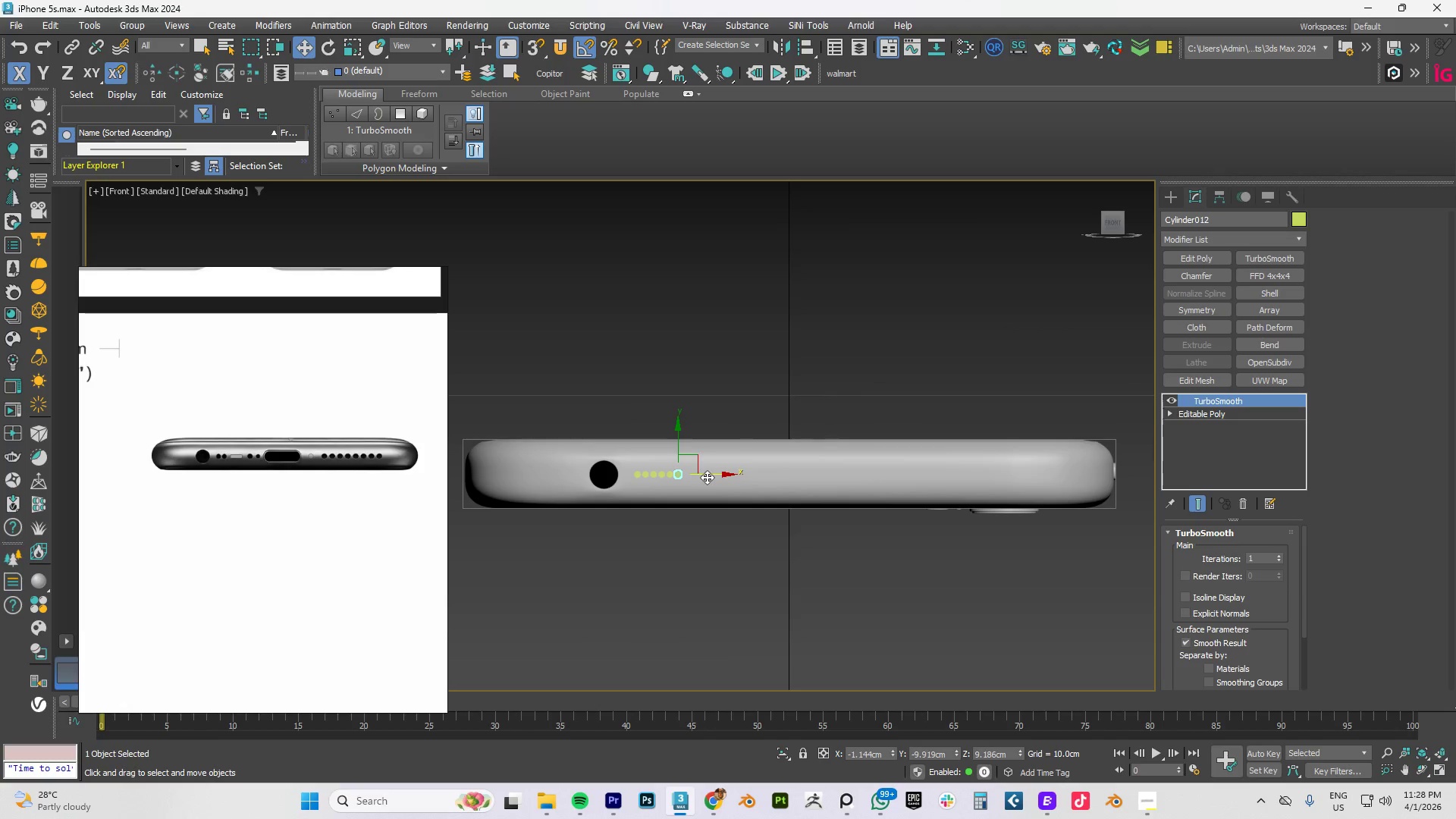 
wait(12.33)
 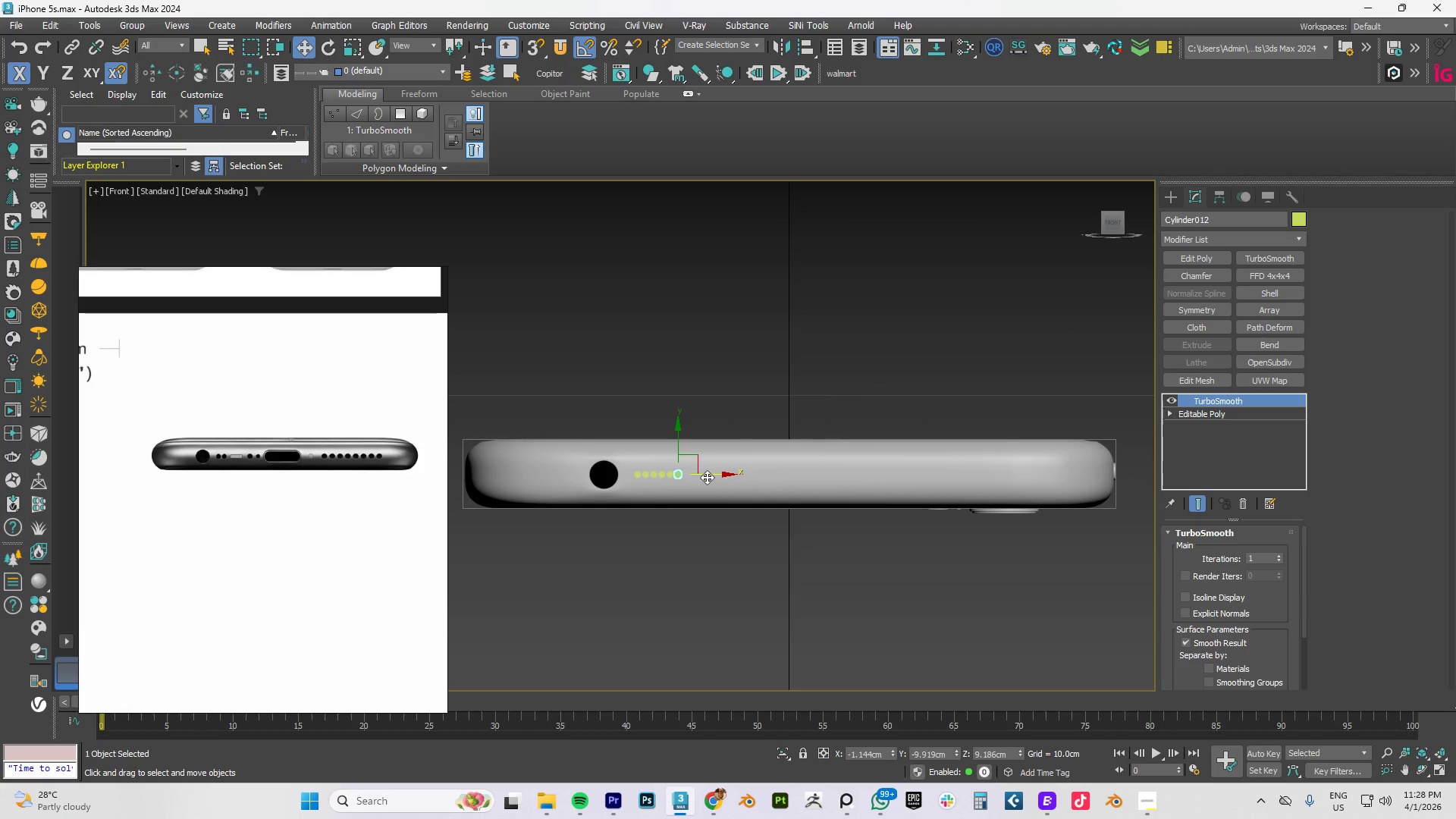 
scroll: coordinate [746, 469], scroll_direction: up, amount: 2.0
 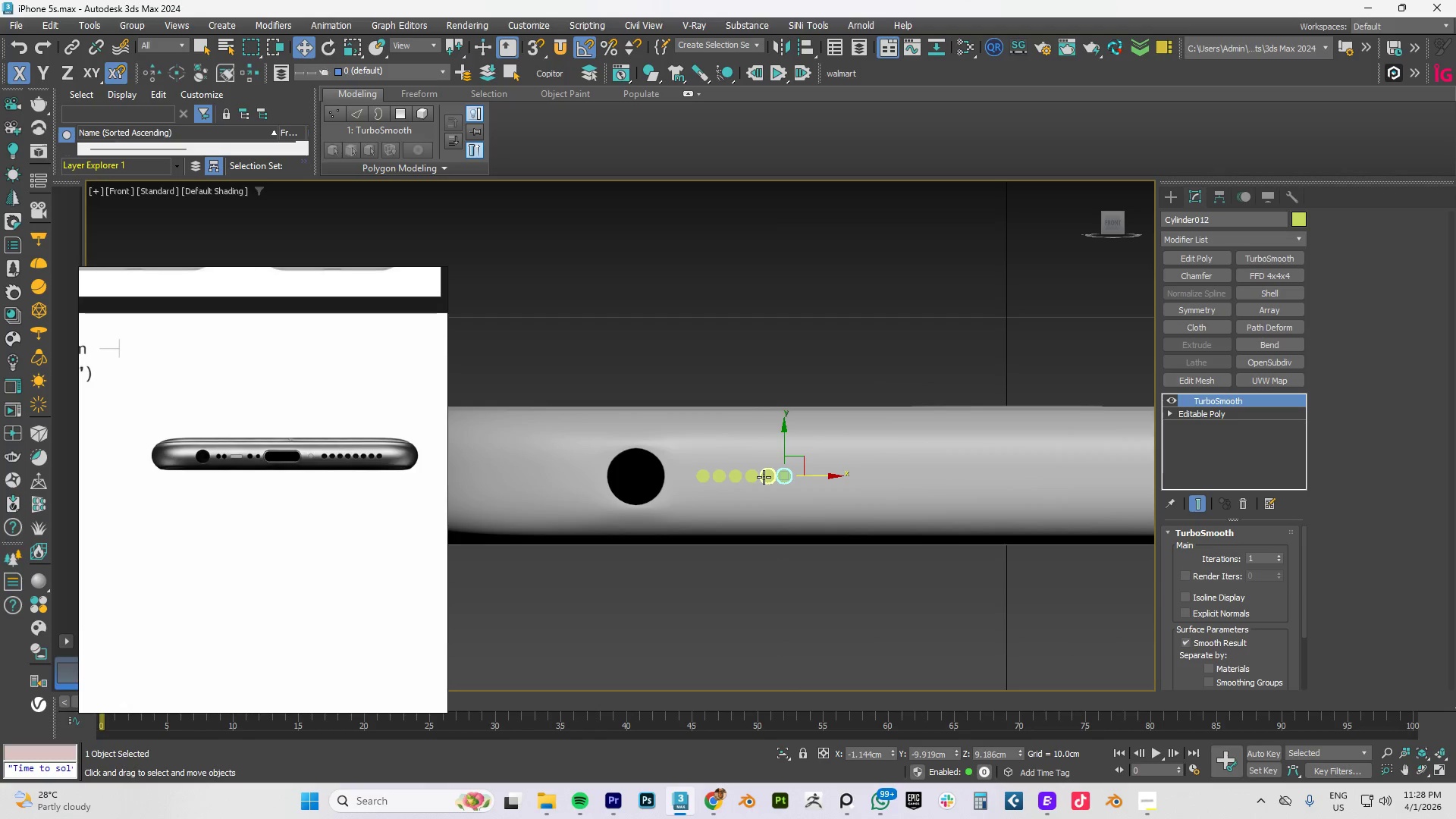 
hold_key(key=ControlLeft, duration=1.5)
left_click([765, 477])
 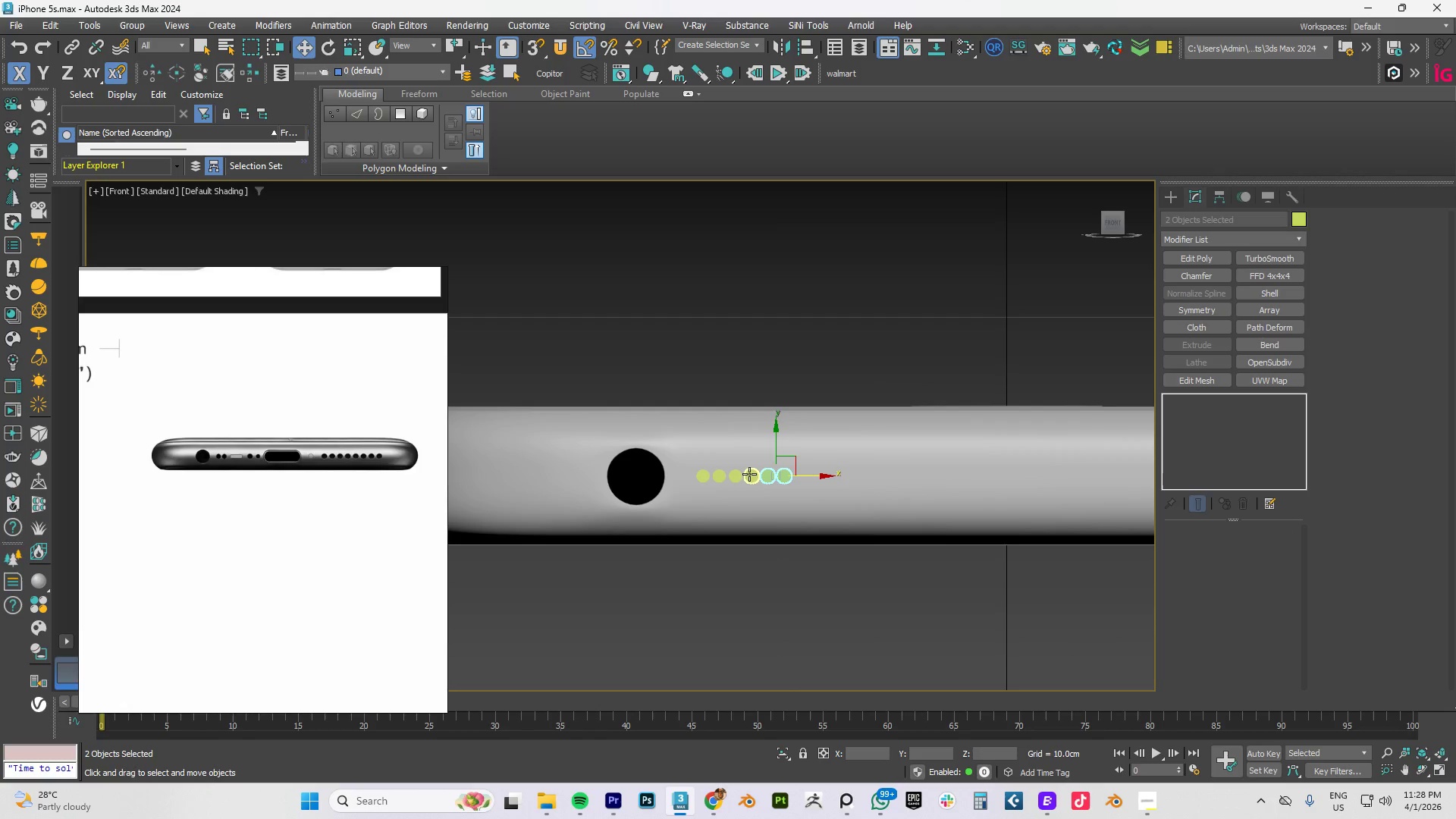 
left_click([749, 474])
 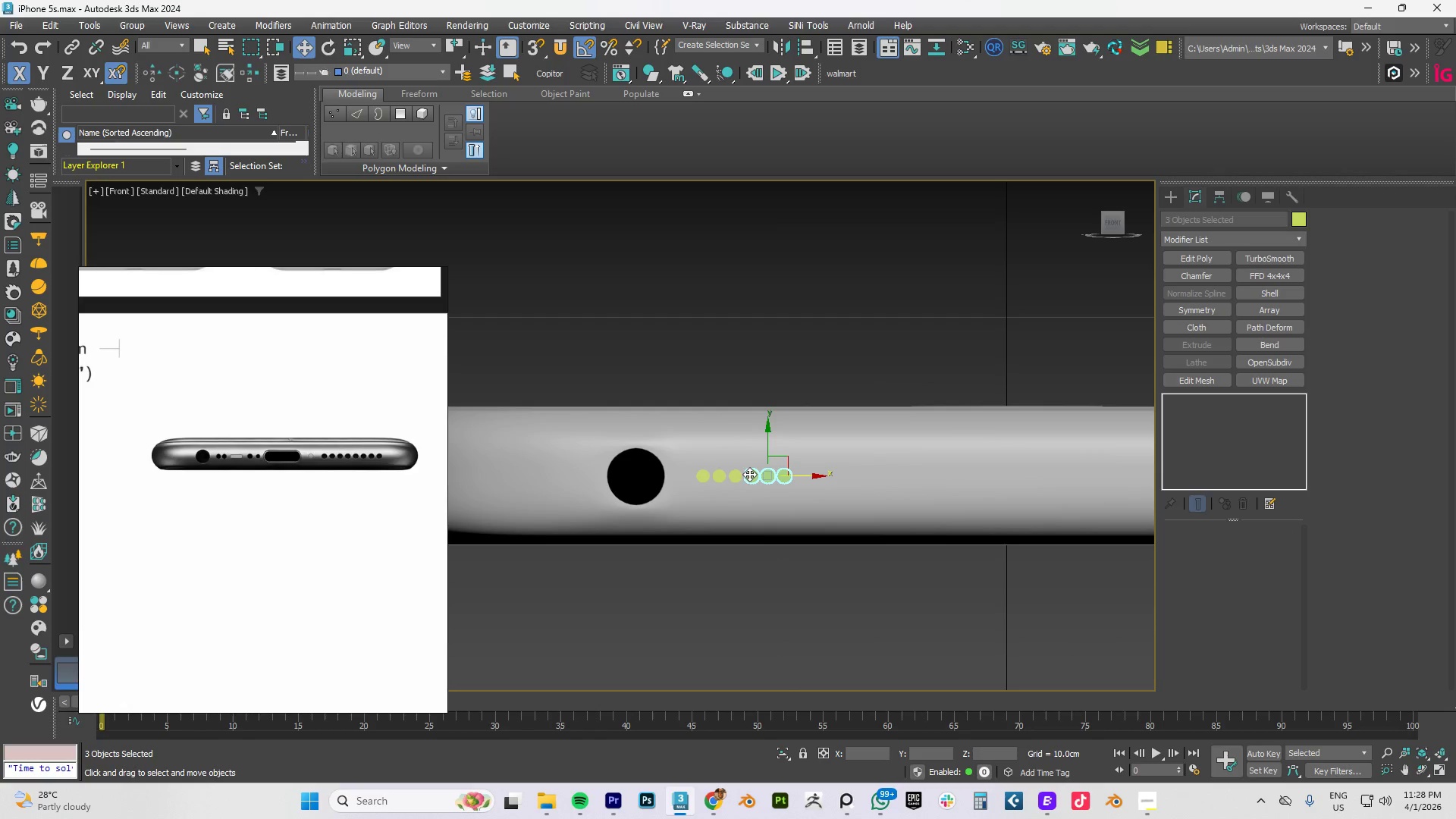 
hold_key(key=ControlLeft, duration=1.52)
left_click([731, 474])
 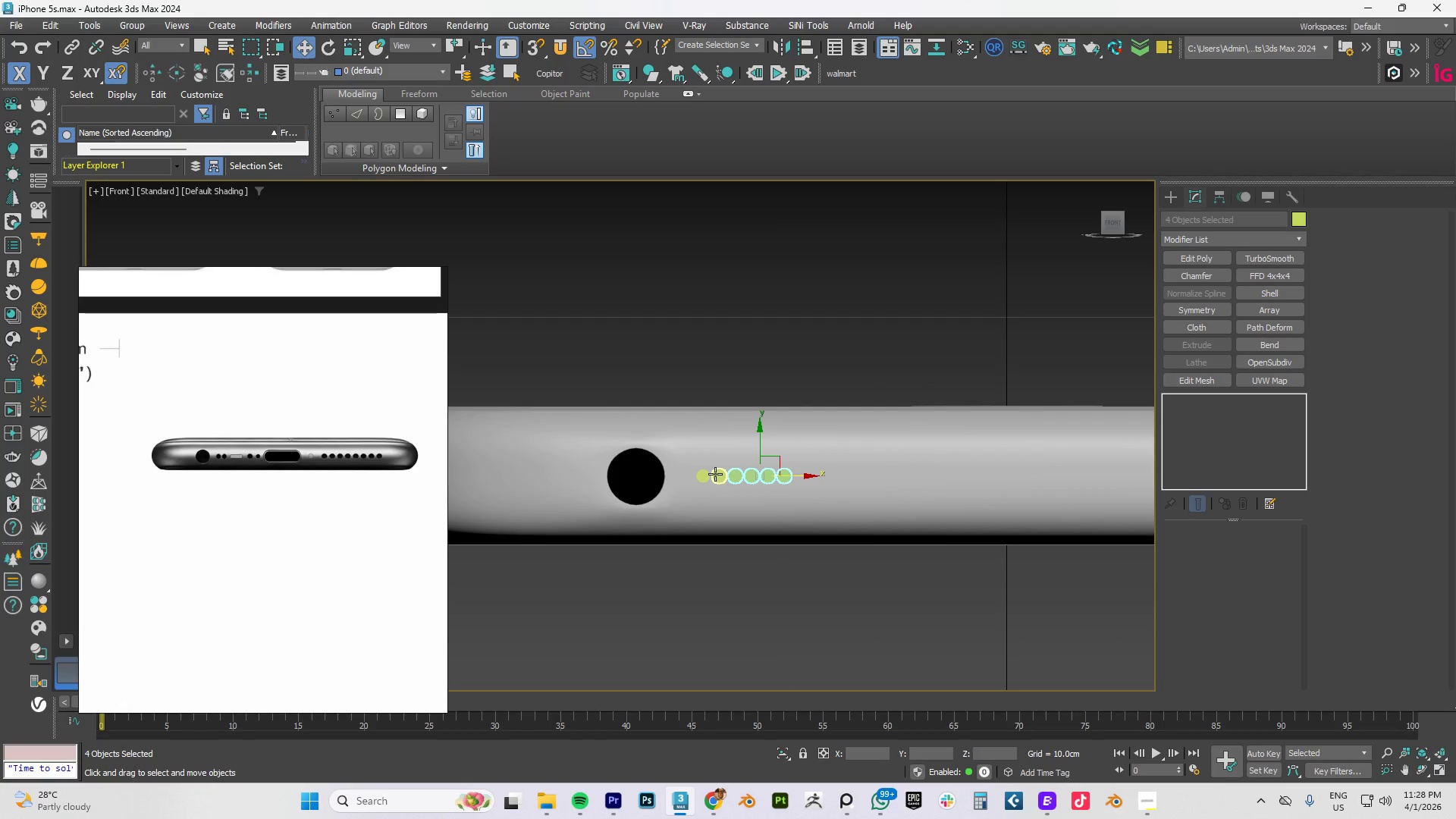 
left_click([717, 474])
 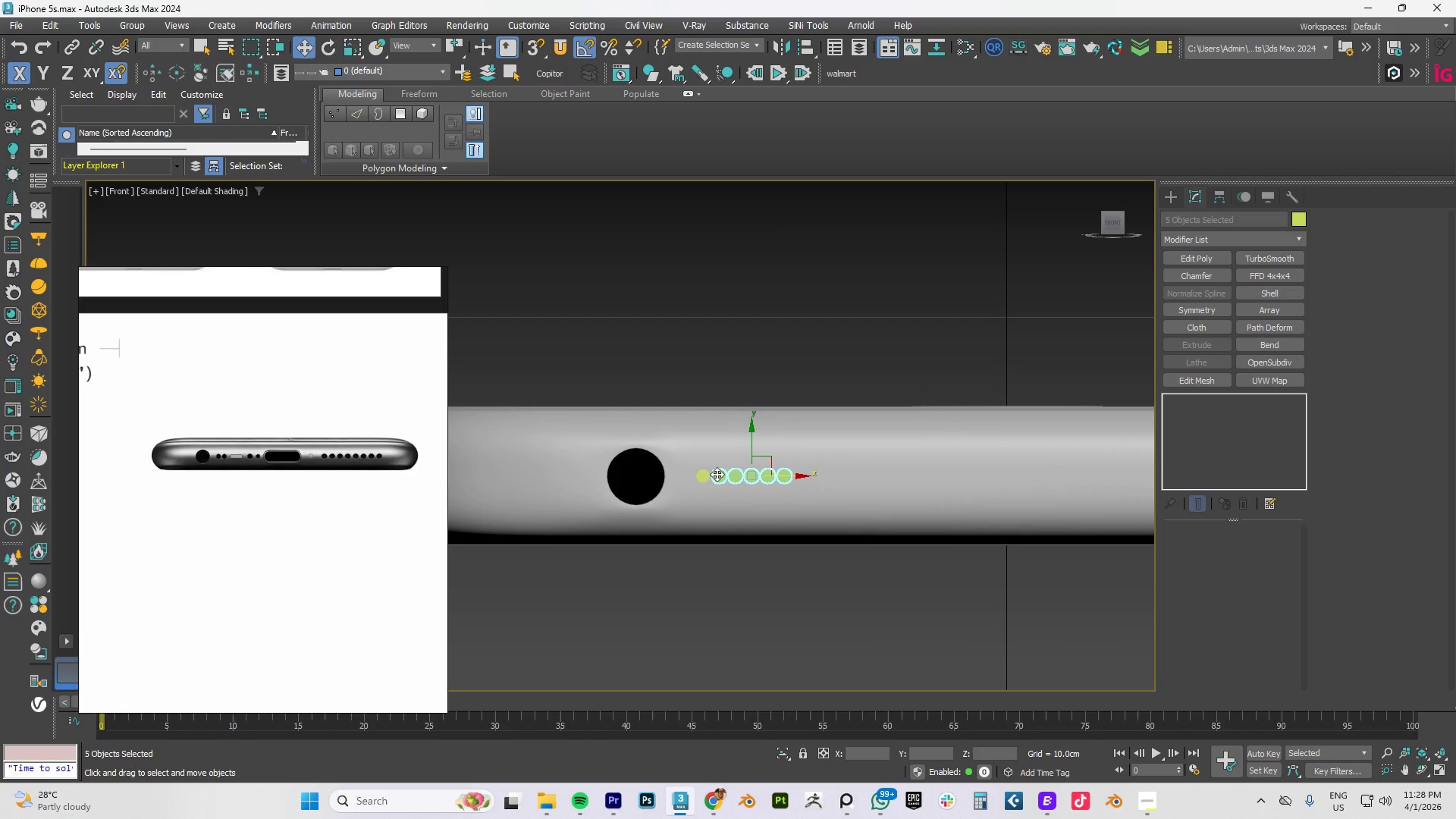 
hold_key(key=ControlLeft, duration=1.0)
left_click([698, 475])
 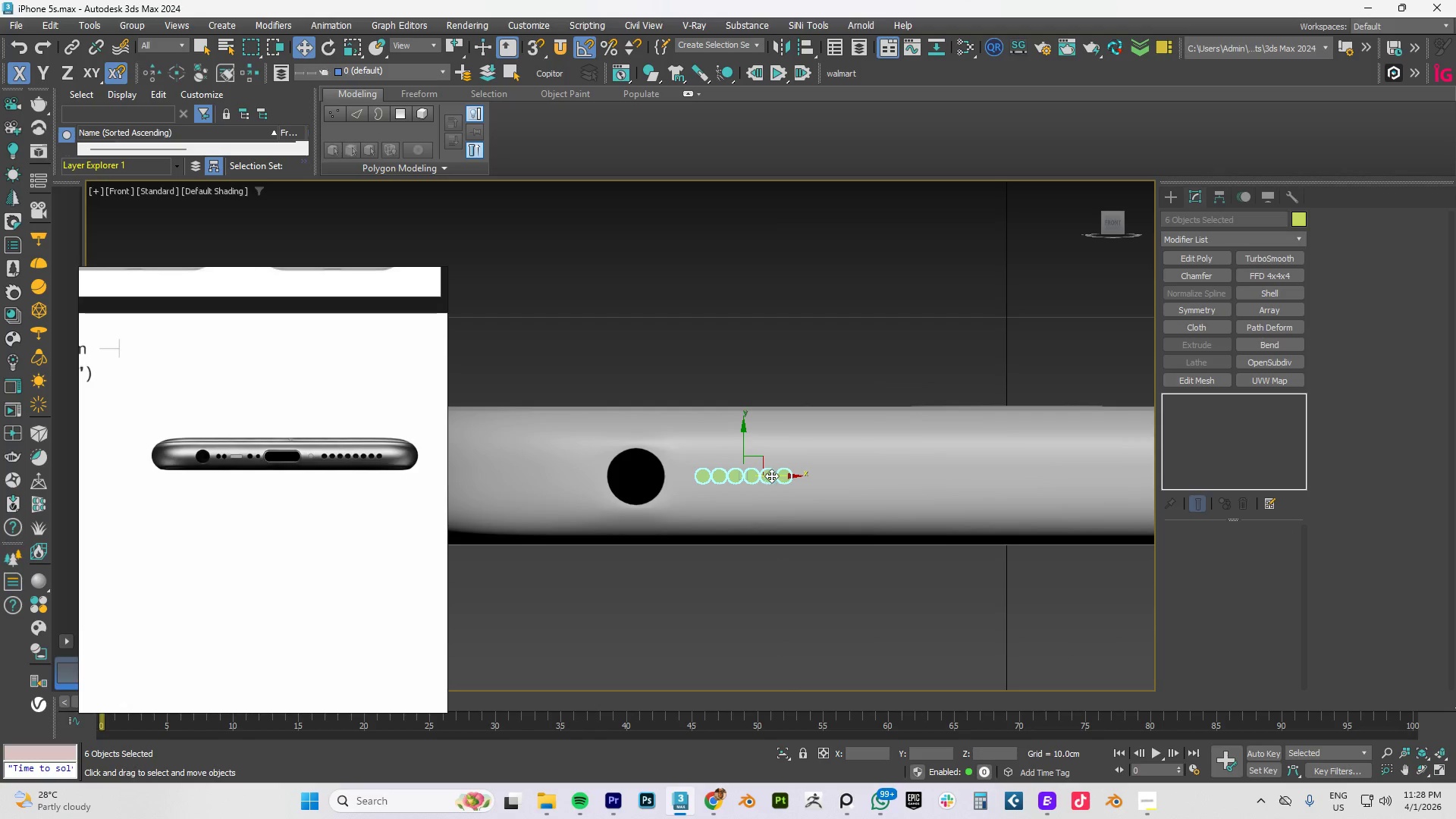 
hold_key(key=ShiftLeft, duration=1.5)
left_click_drag(start_coordinate=[775, 475], to_coordinate=[874, 475])
 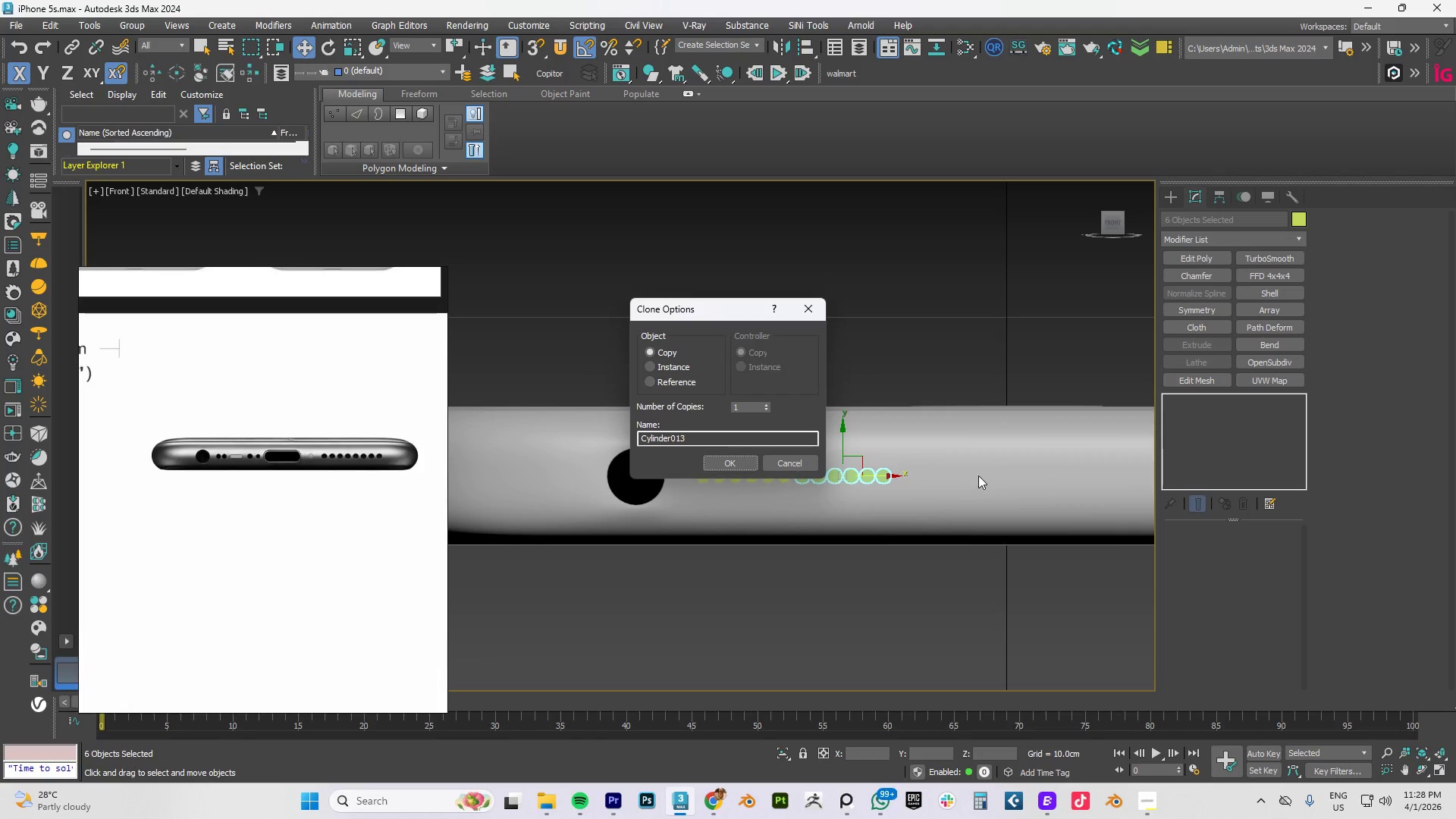 
hold_key(key=ShiftLeft, duration=1.52)
 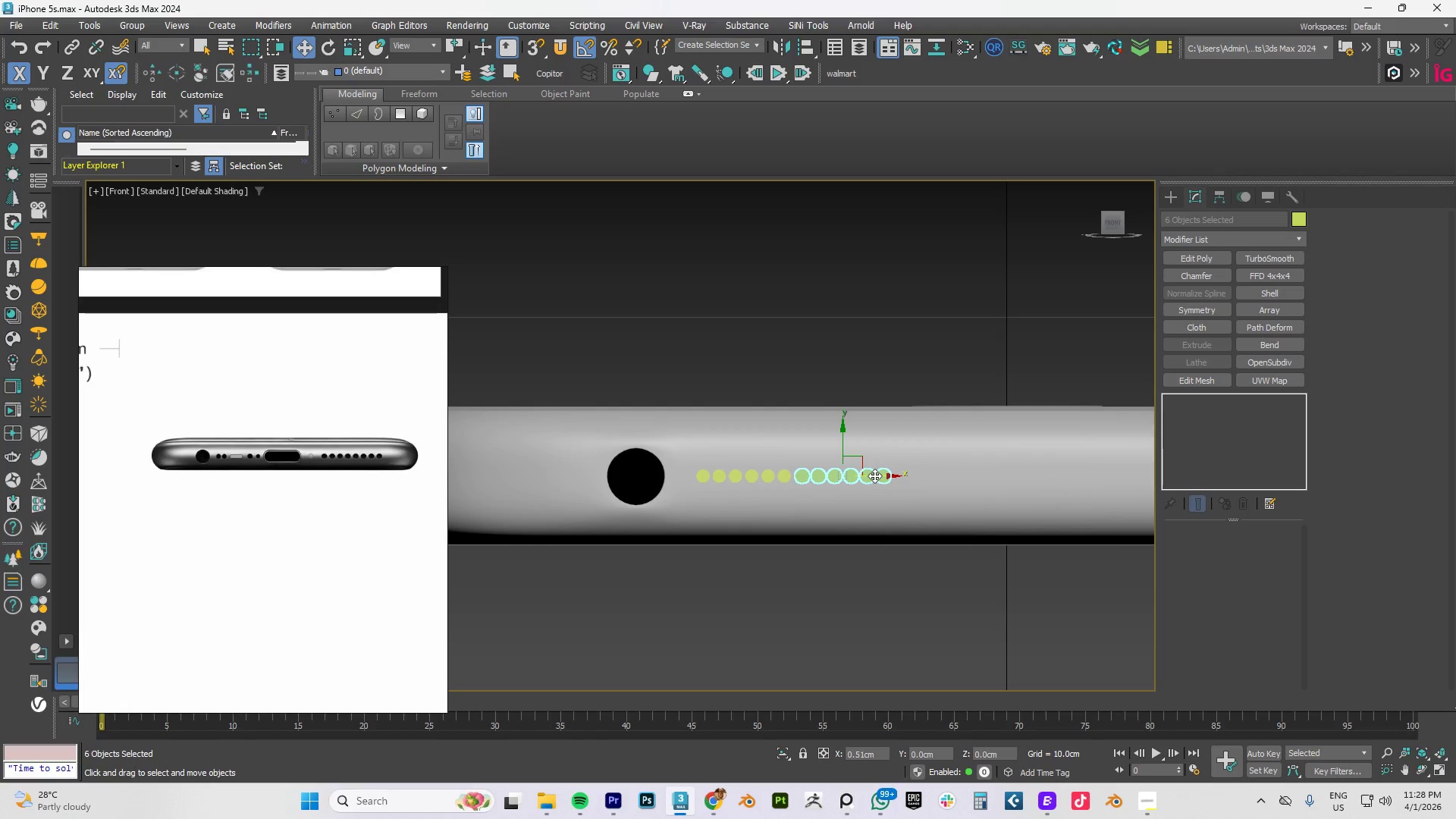 
key(Shift+ShiftLeft)
 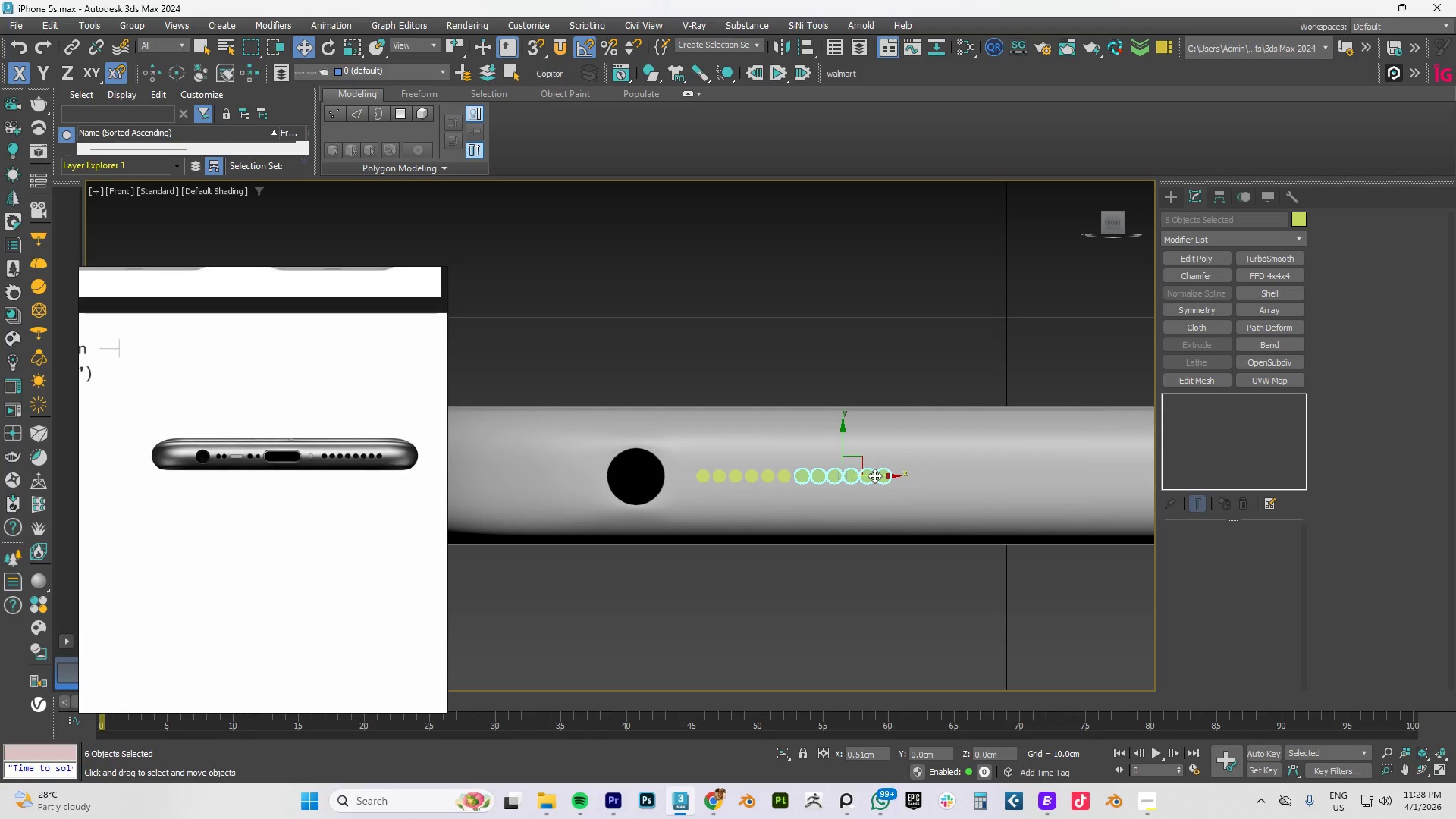 
key(Shift+ShiftLeft)
 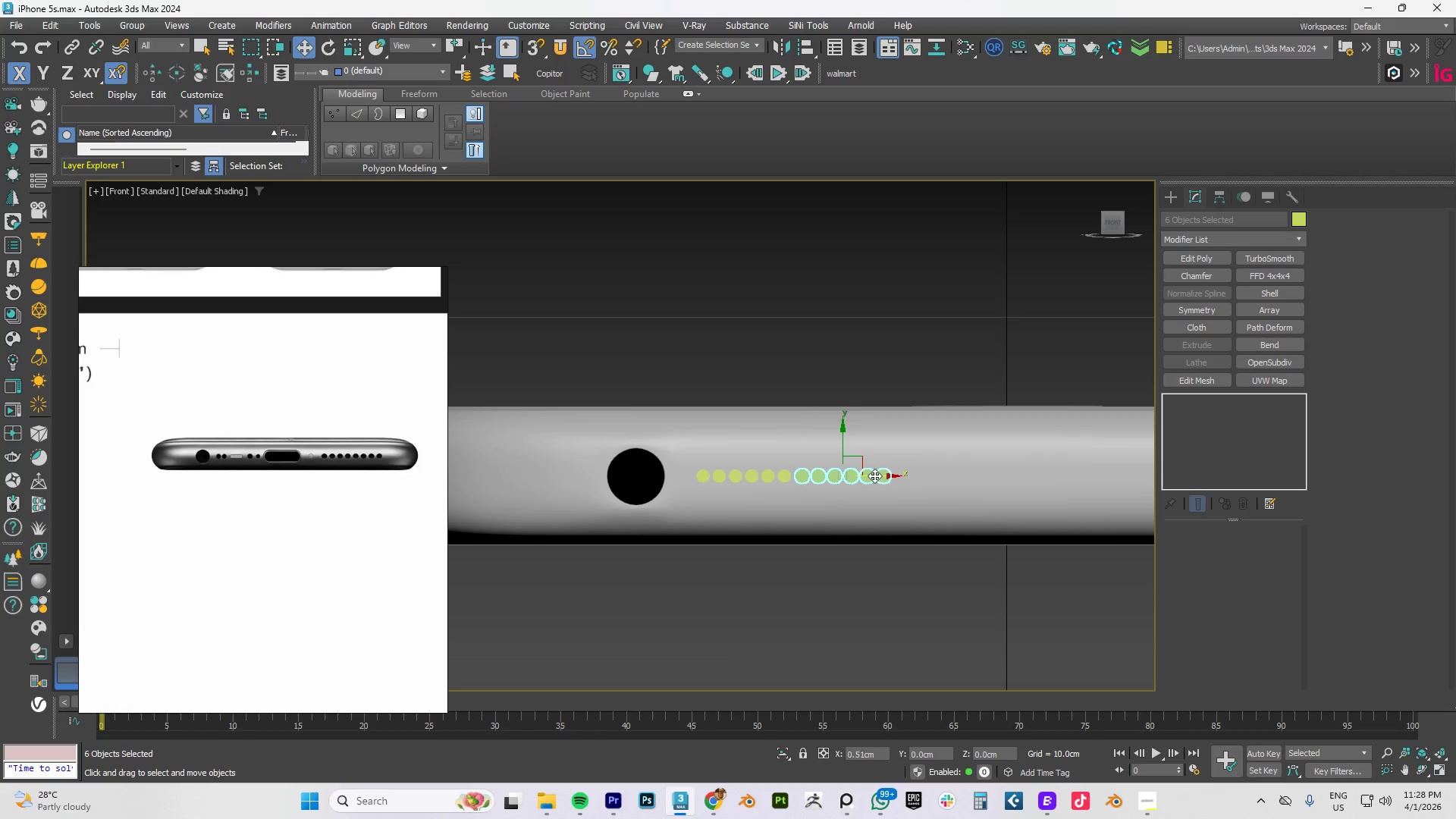 
key(Shift+ShiftLeft)
 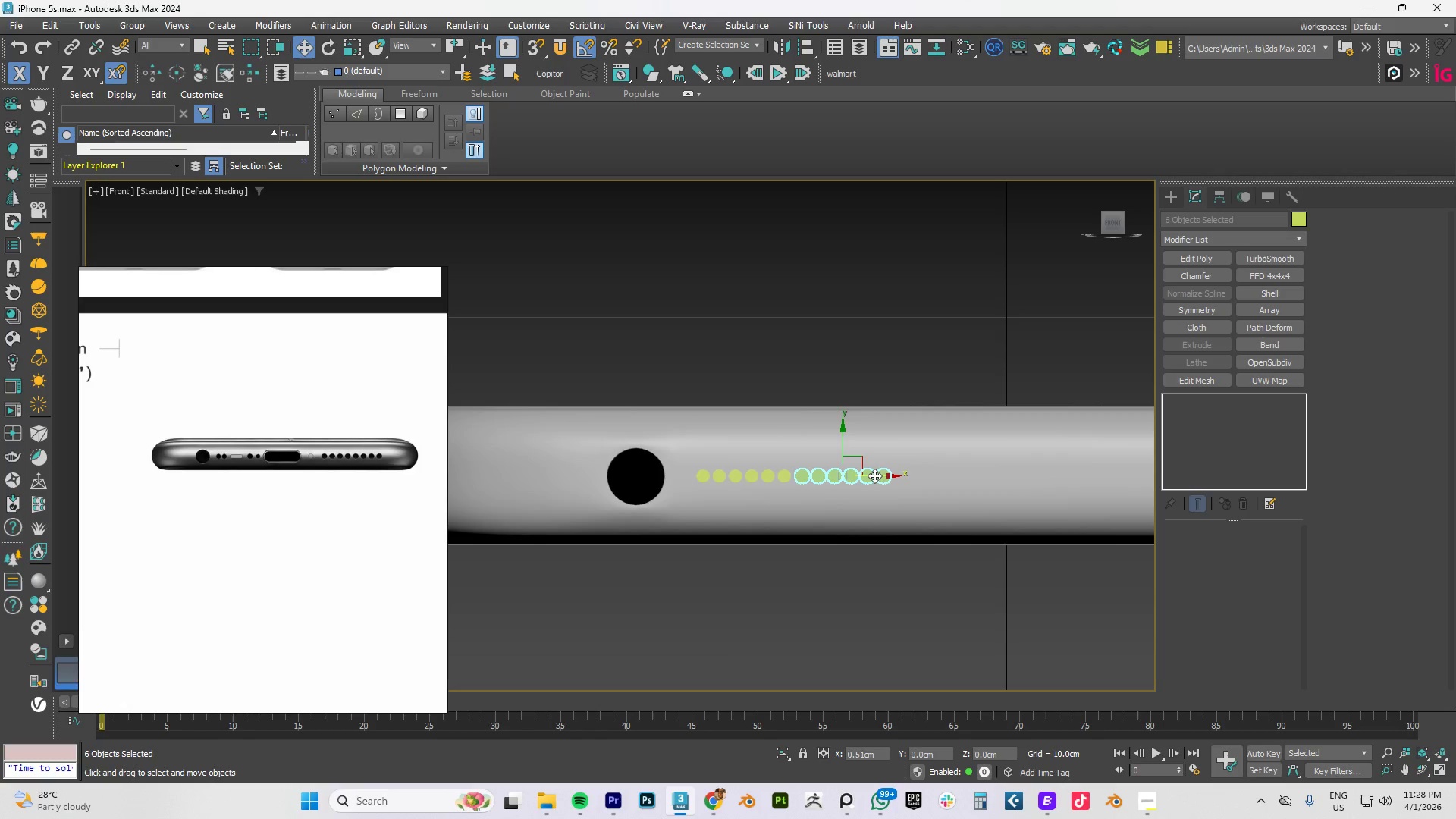 
key(Shift+ShiftLeft)
 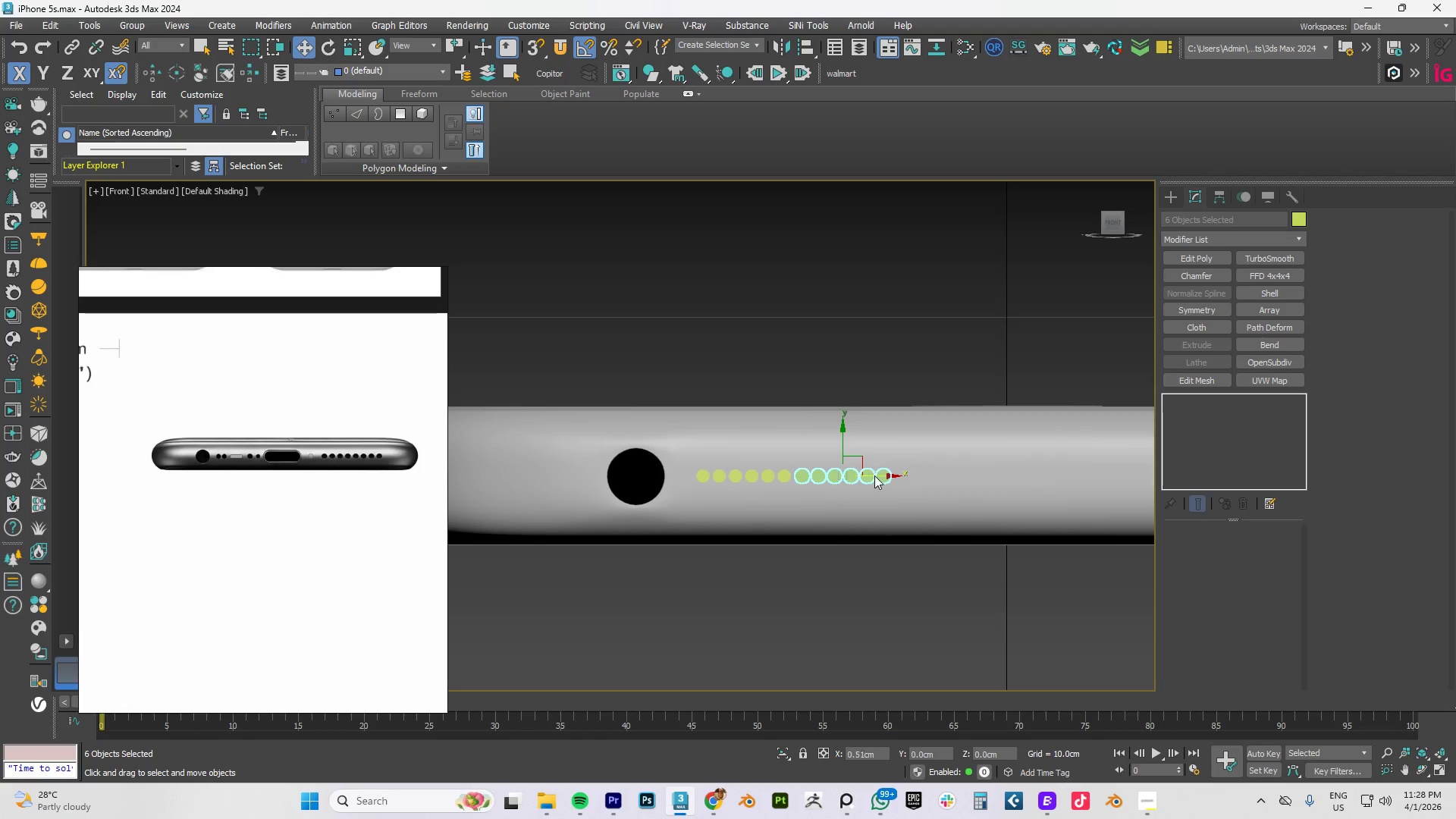 
key(Shift+ShiftLeft)
 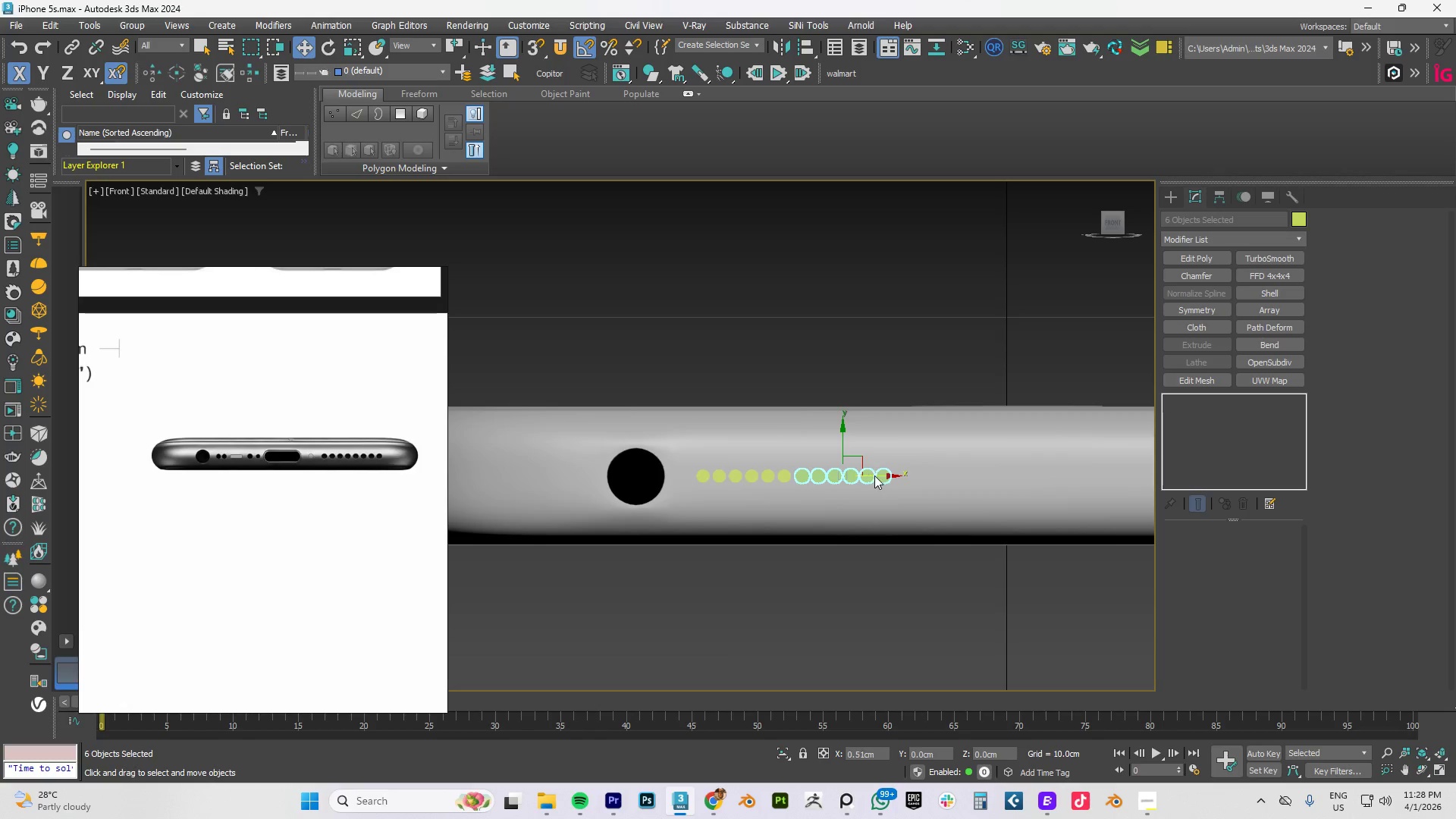 
key(Shift+ShiftLeft)
 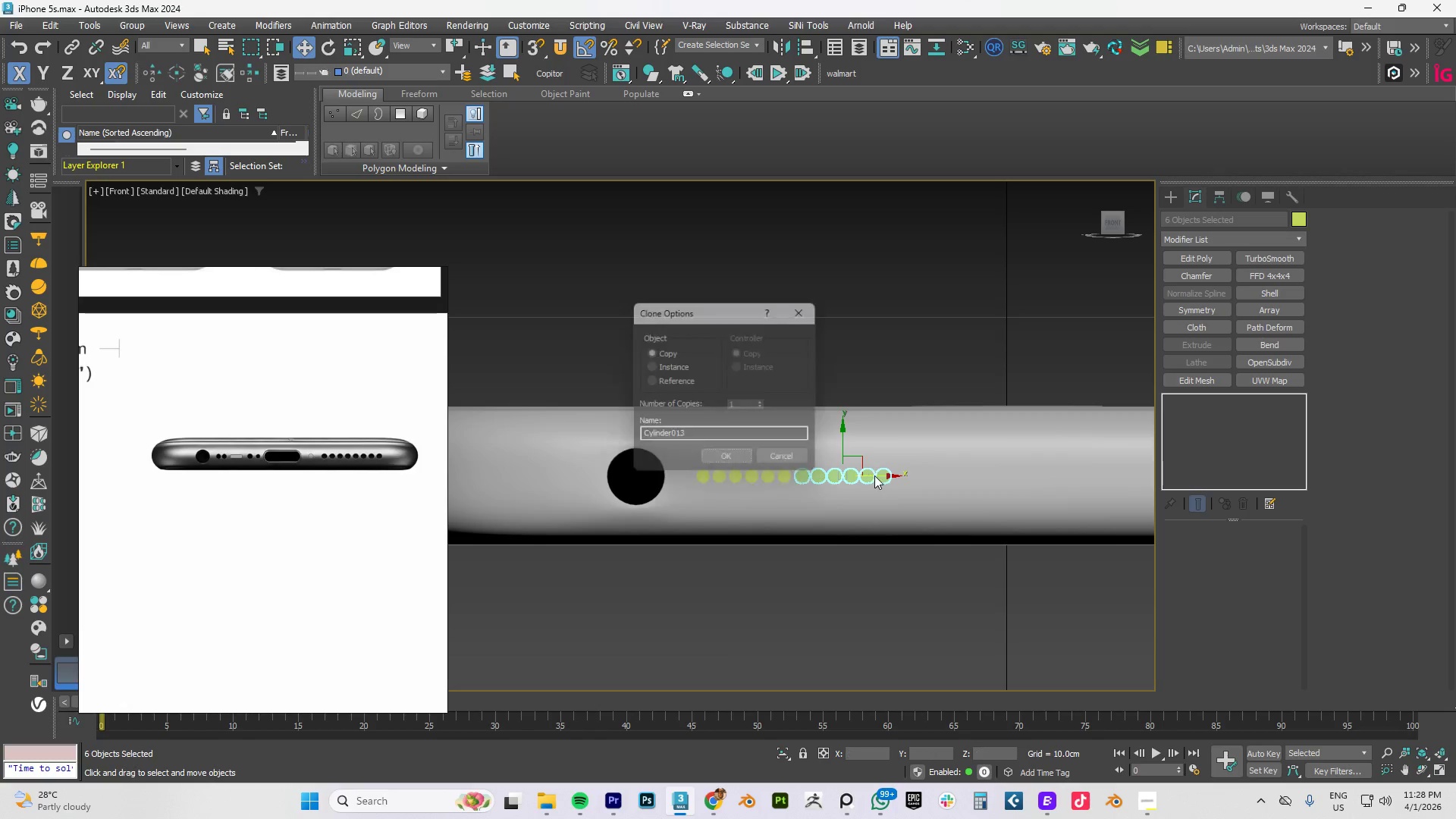 
key(Shift+ShiftLeft)
 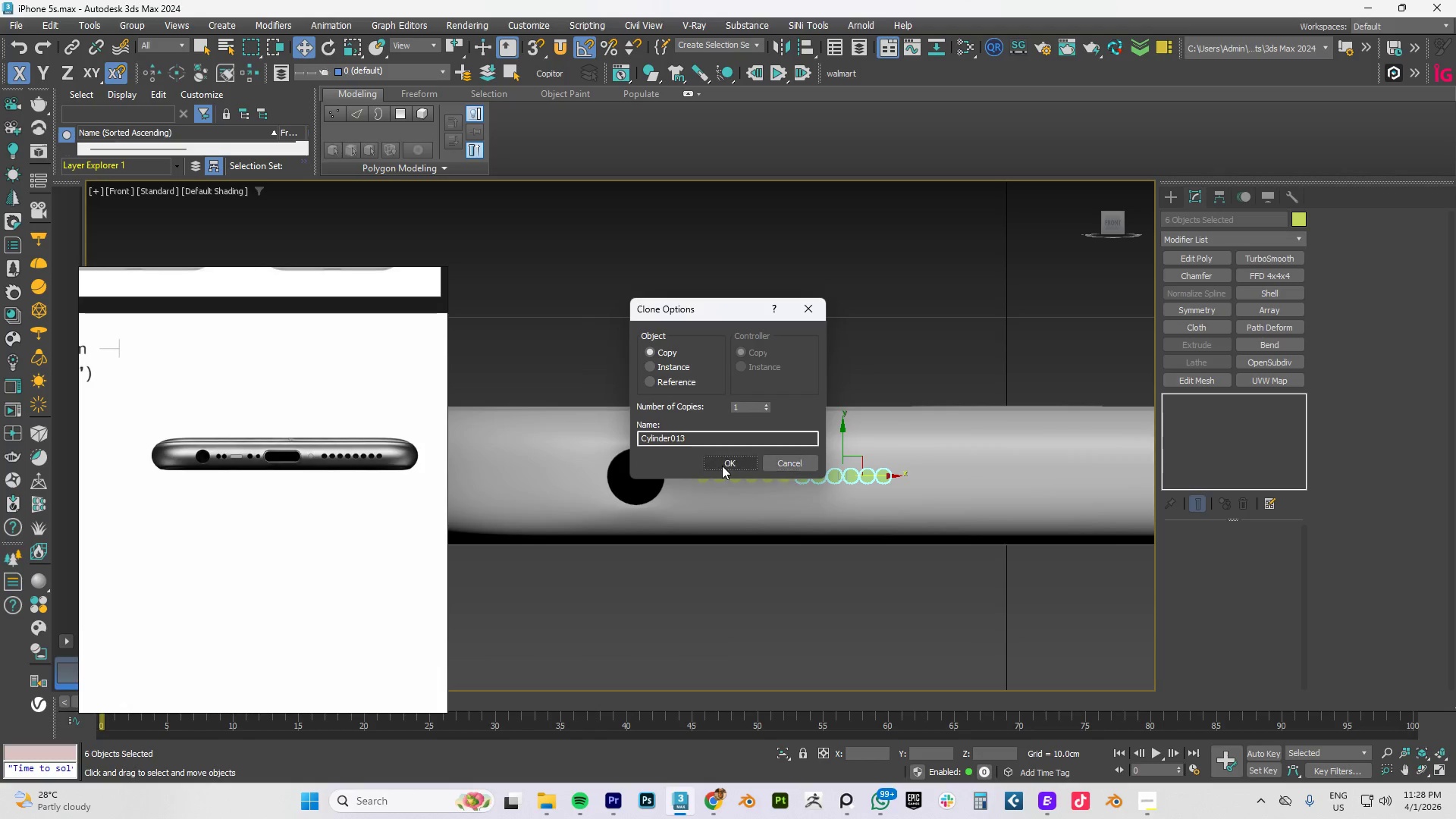 
left_click([722, 466])
 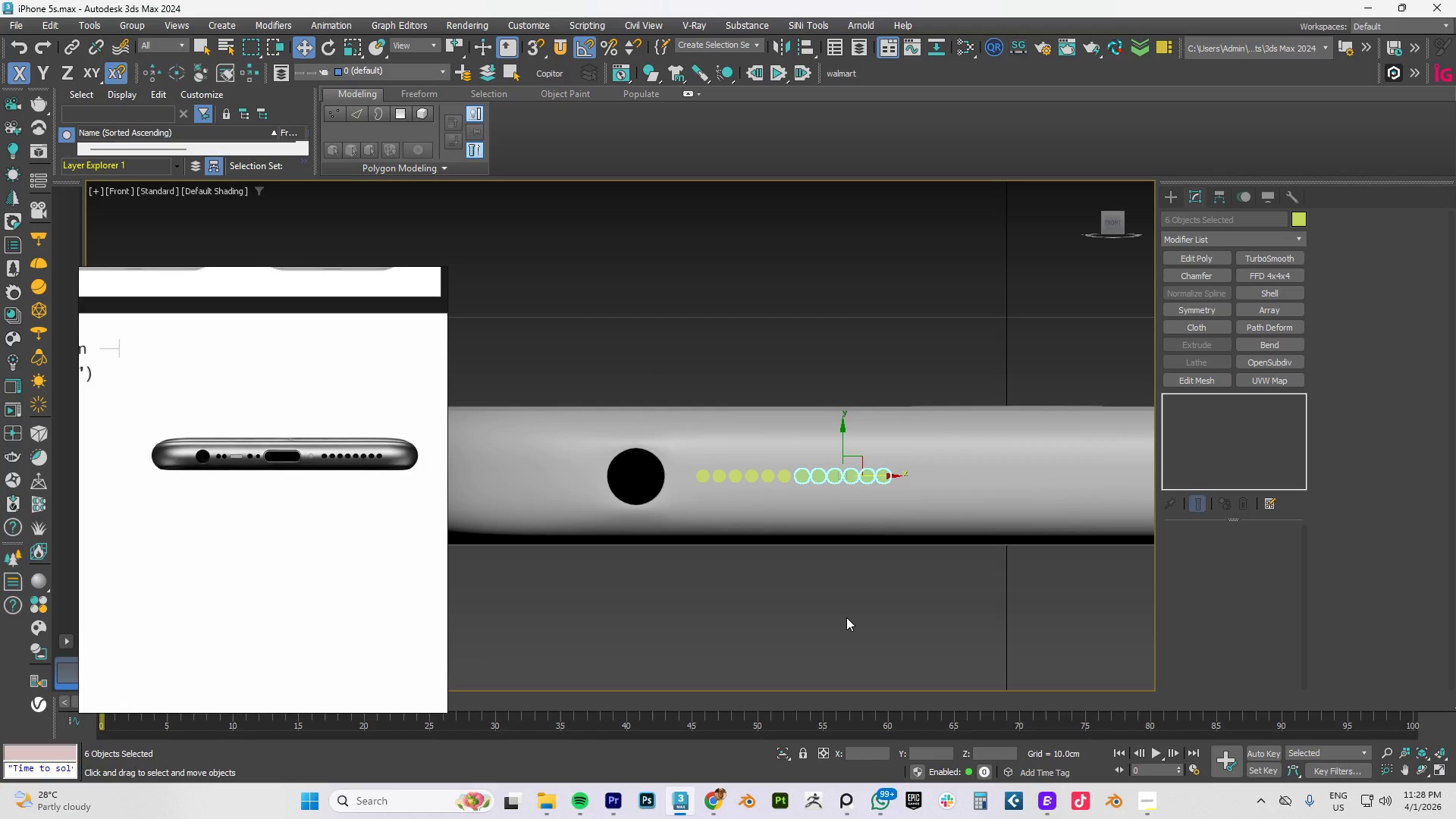 
wait(17.17)
 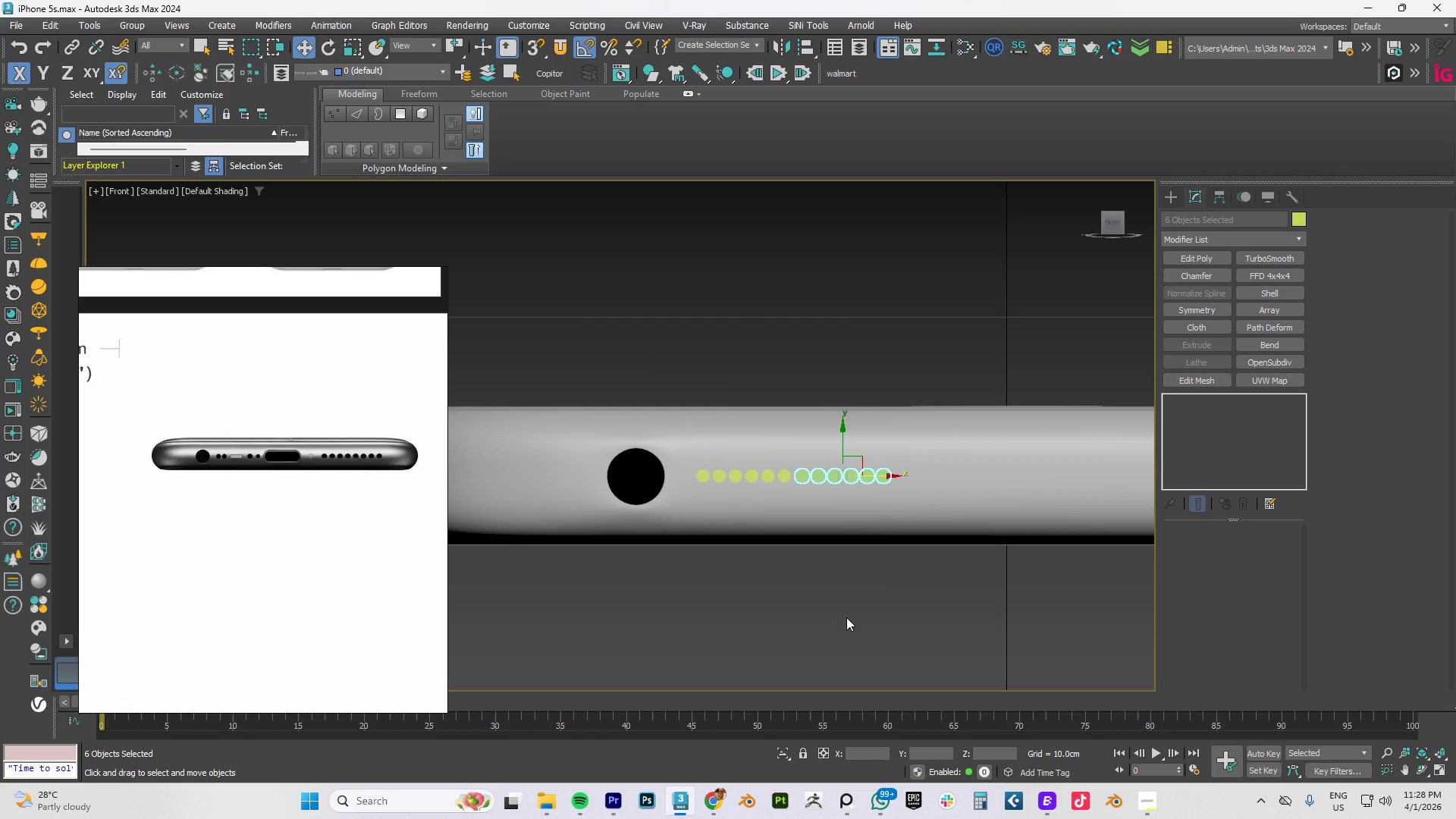 
left_click([832, 588])
 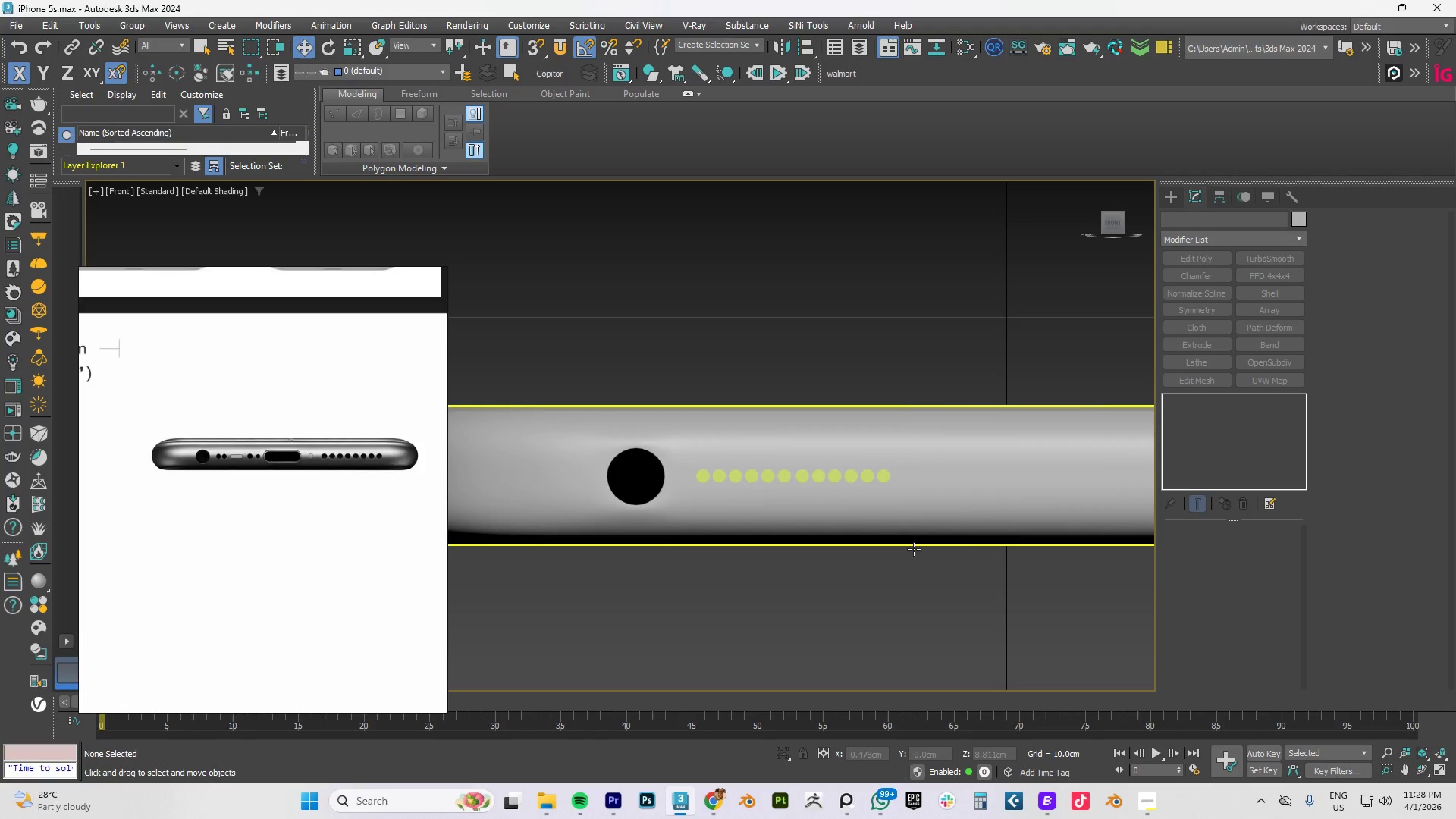 
scroll: coordinate [914, 549], scroll_direction: down, amount: 3.0
 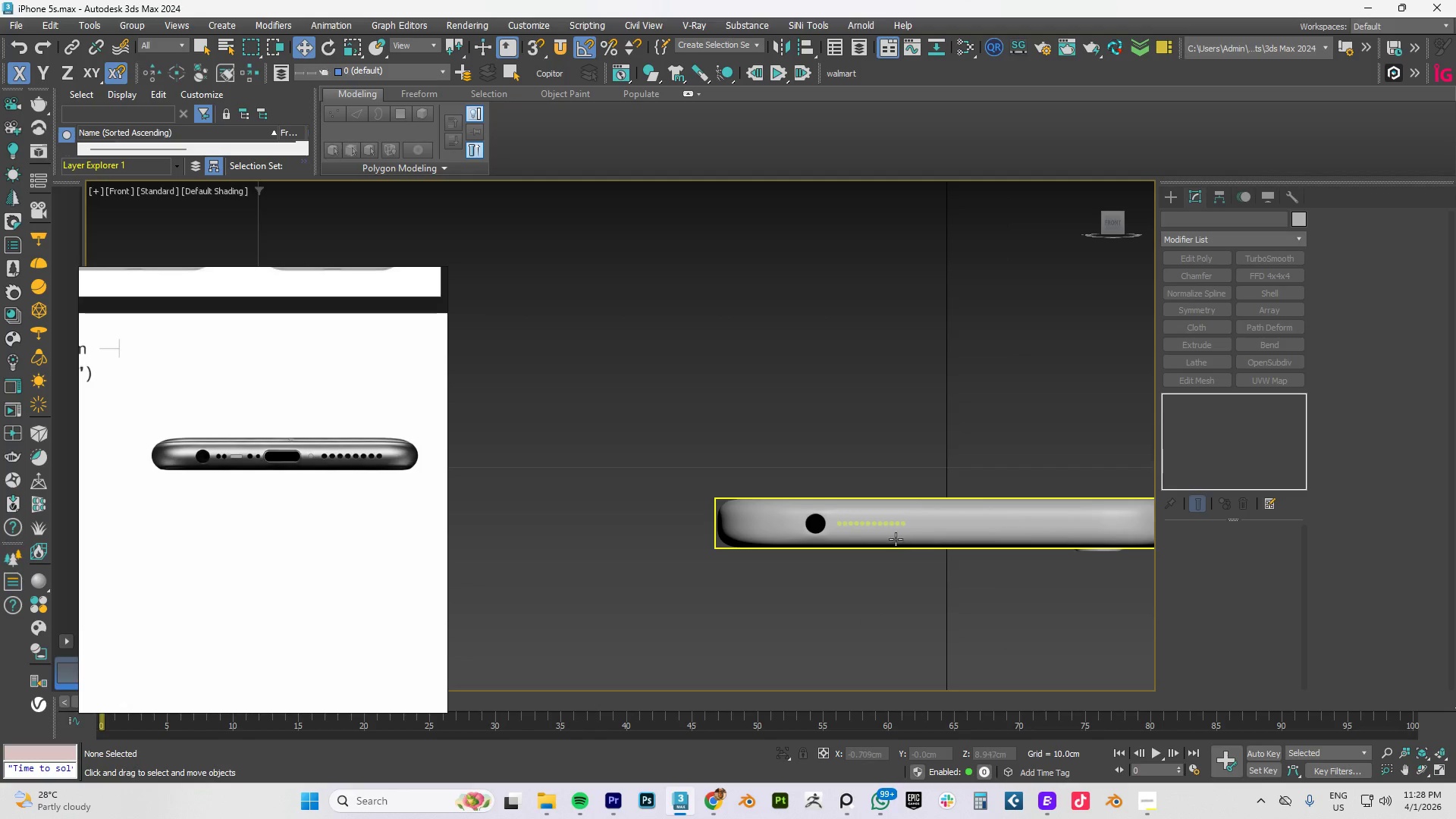 
scroll: coordinate [894, 538], scroll_direction: up, amount: 4.0
 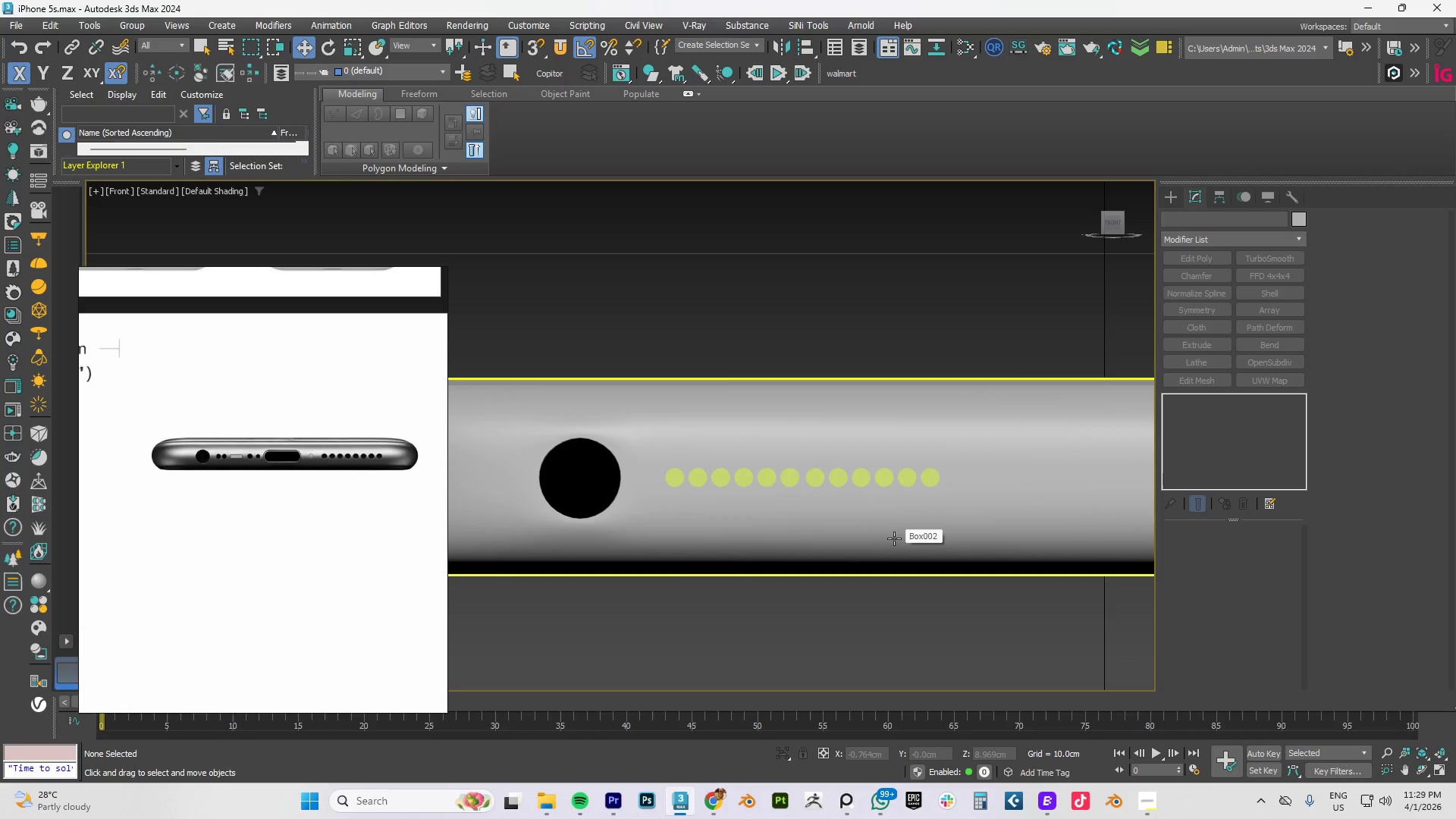 
key(Control+Z)
 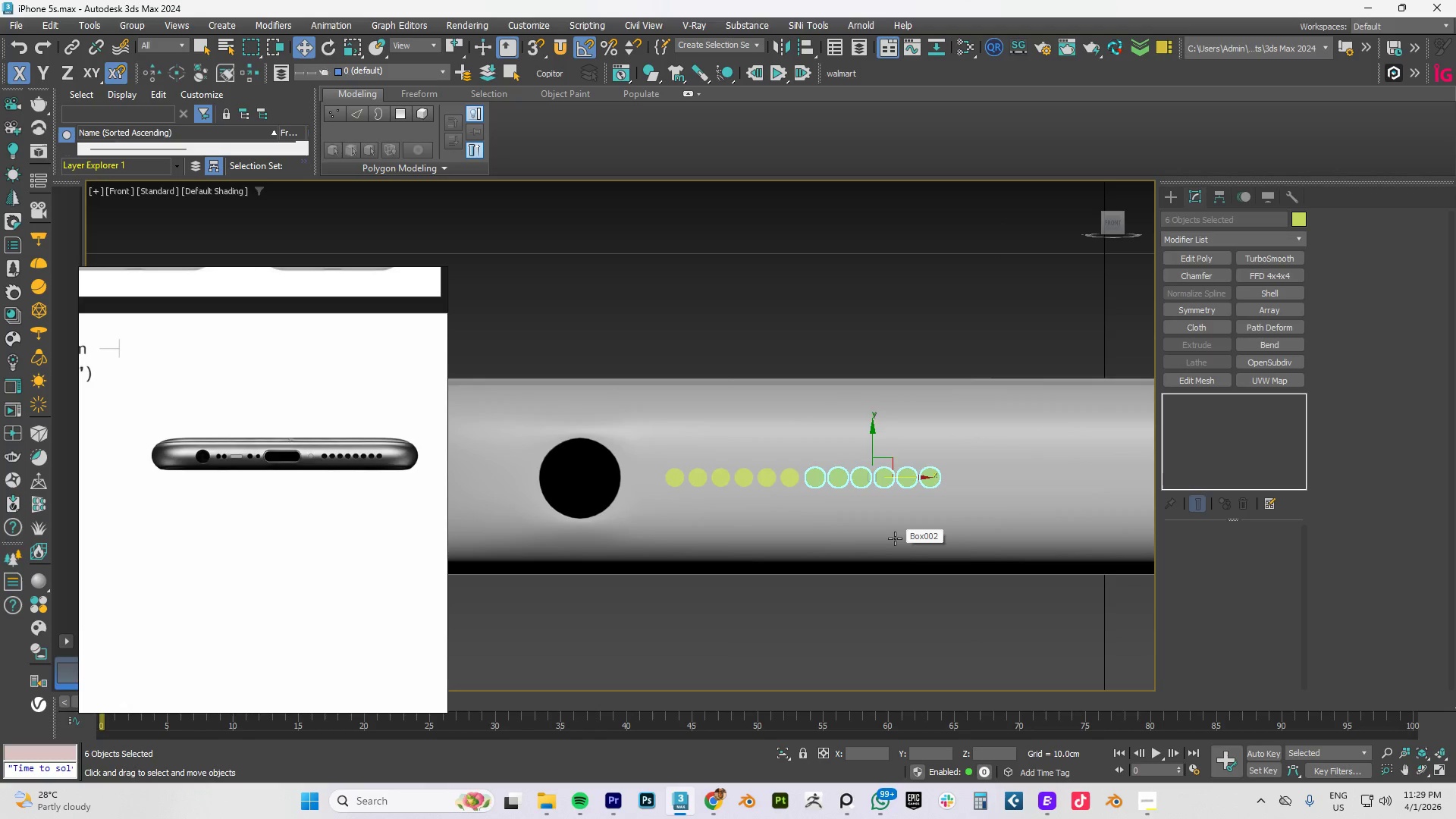 
key(Control+Z)
 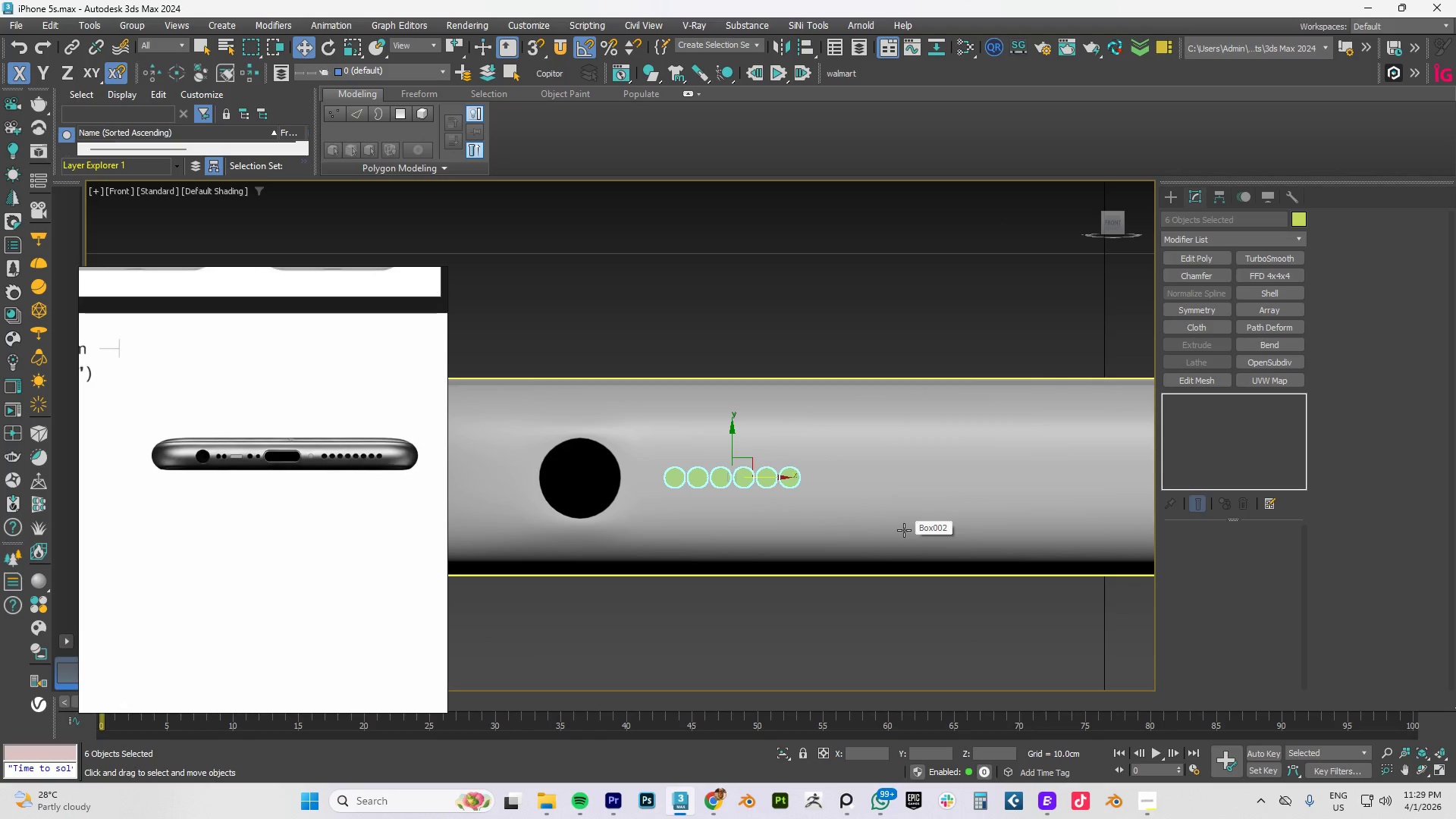 
key(R)
 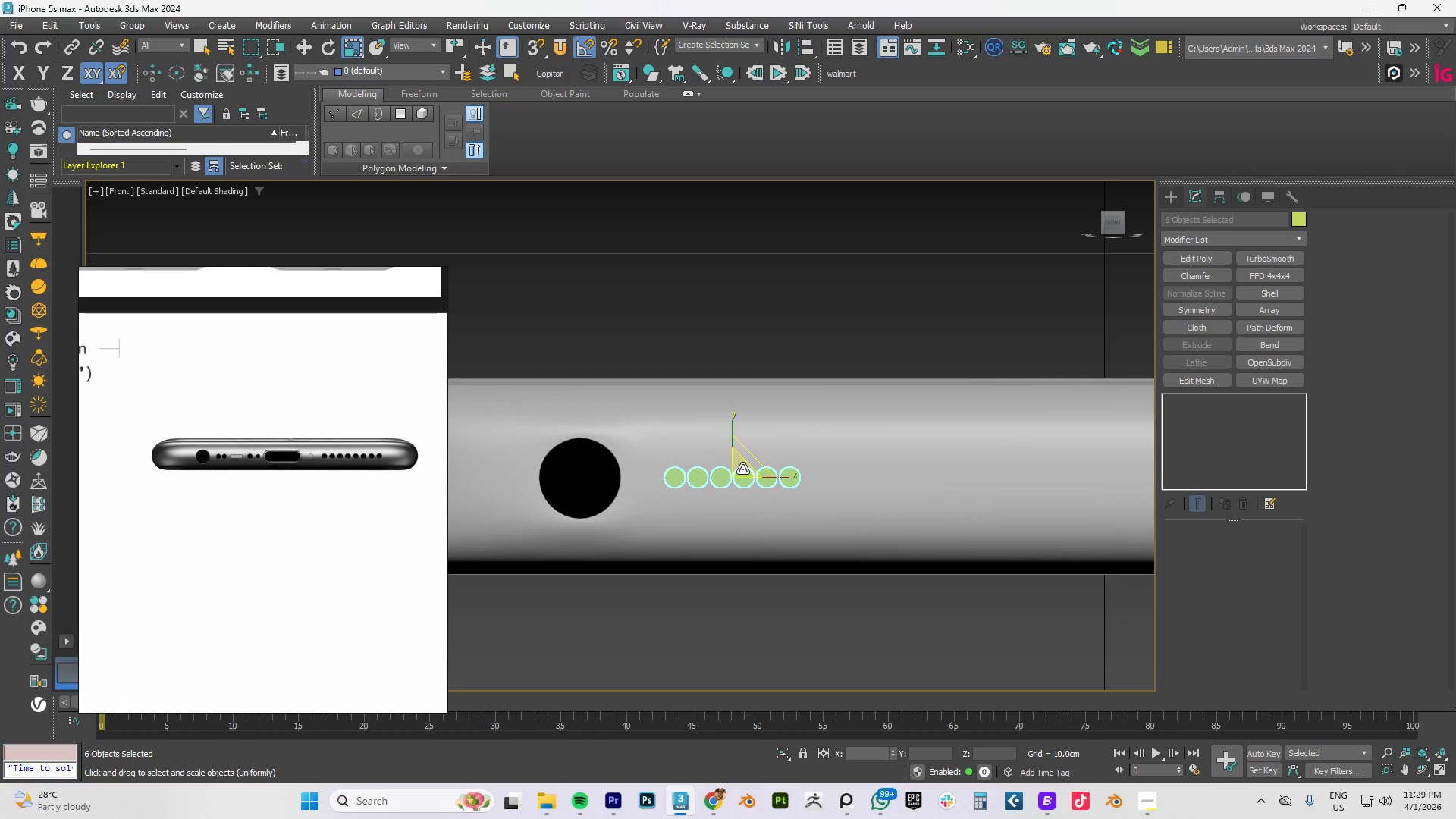 
left_click_drag(start_coordinate=[742, 469], to_coordinate=[752, 457])
 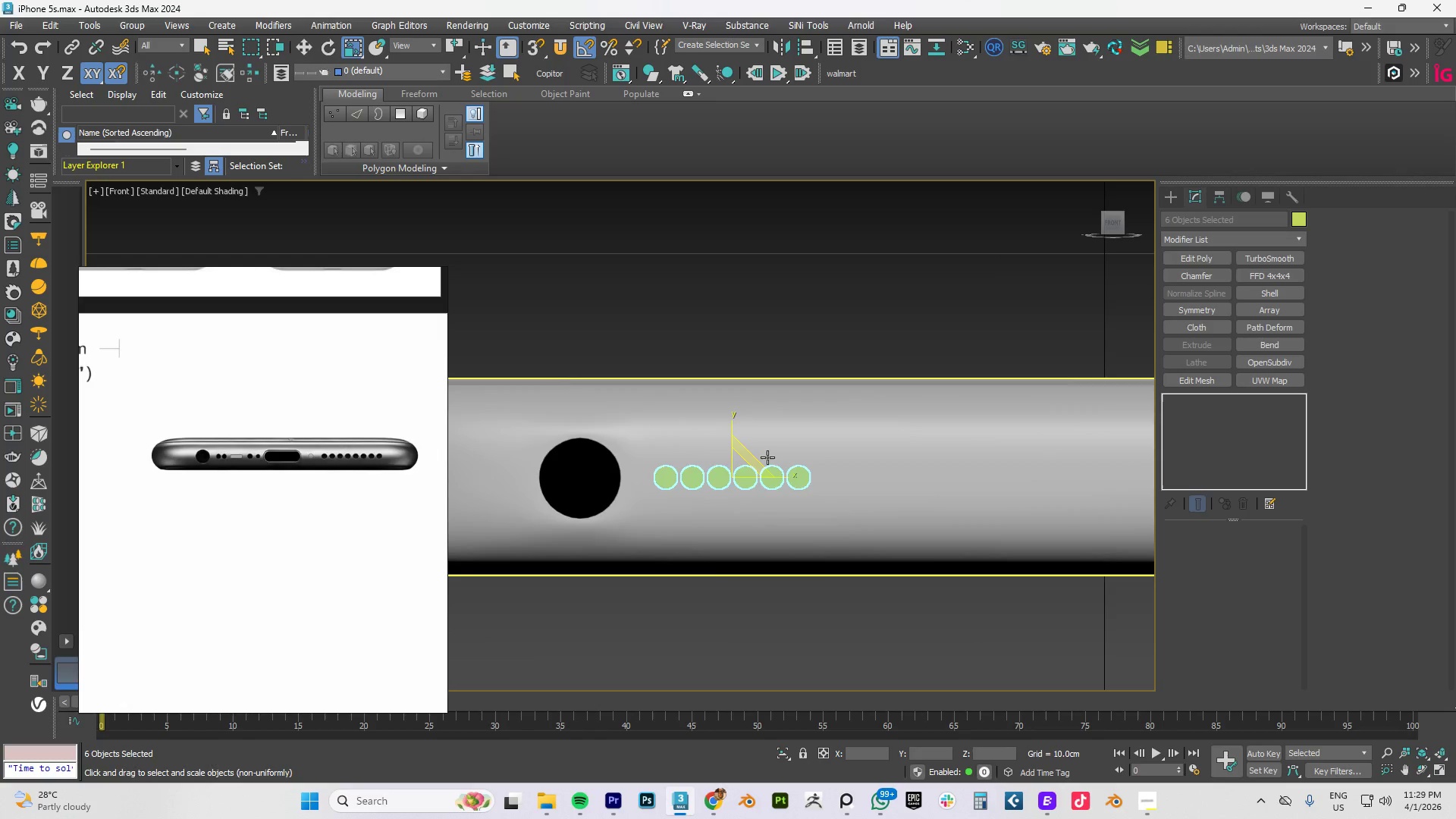 
scroll: coordinate [767, 457], scroll_direction: down, amount: 4.0
 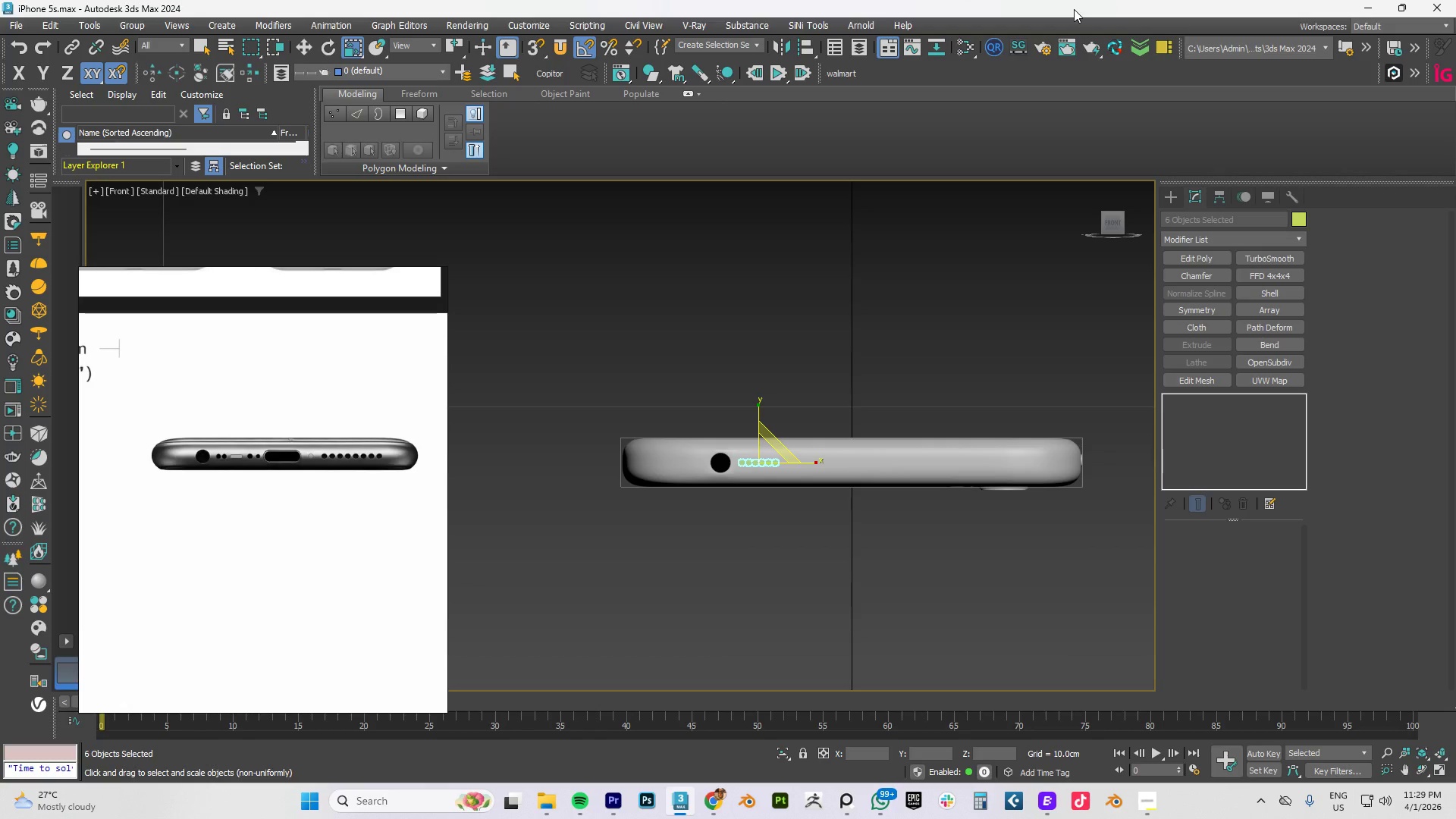 
wait(33.86)
 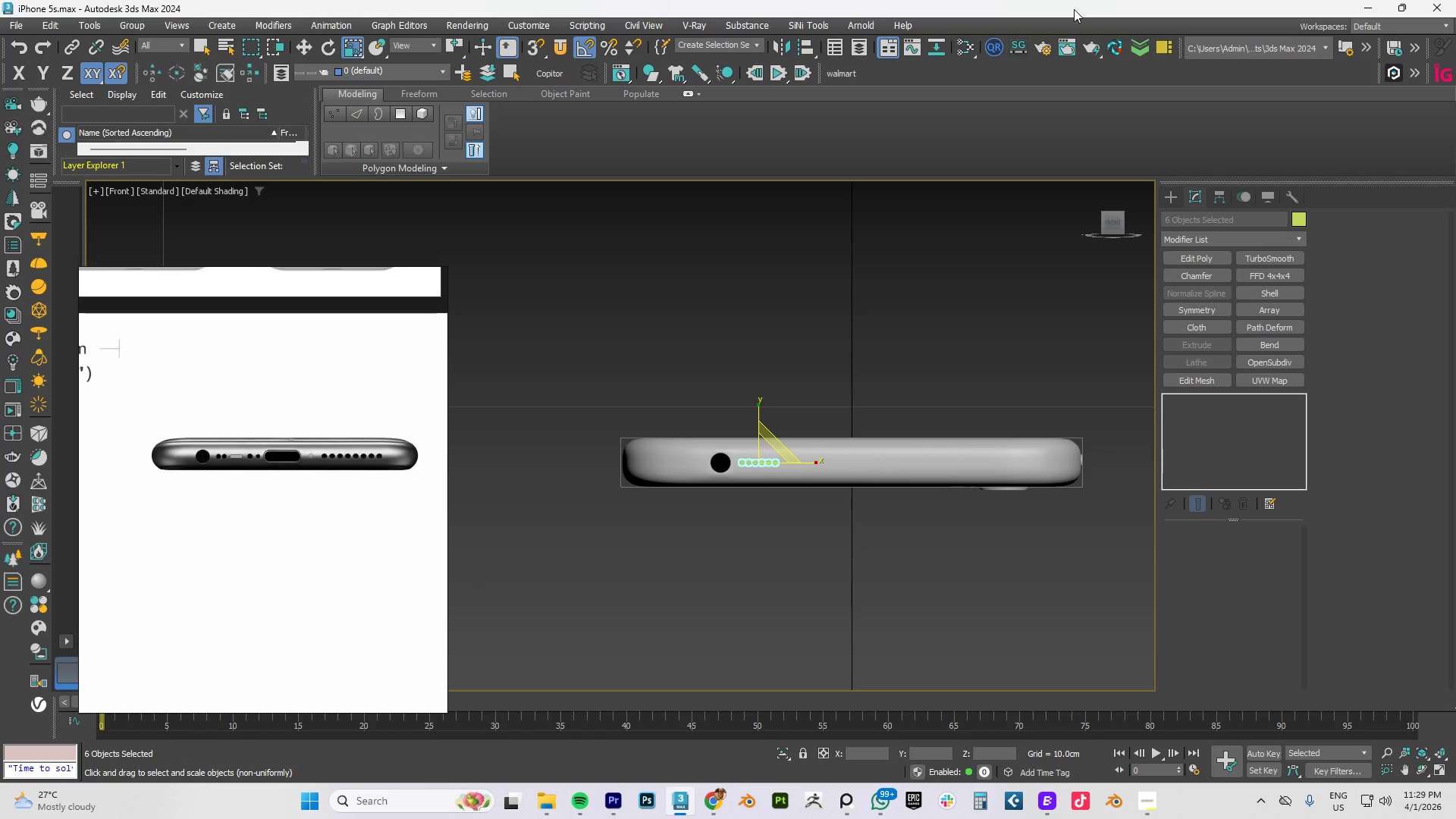 
scroll: coordinate [770, 491], scroll_direction: up, amount: 6.0
 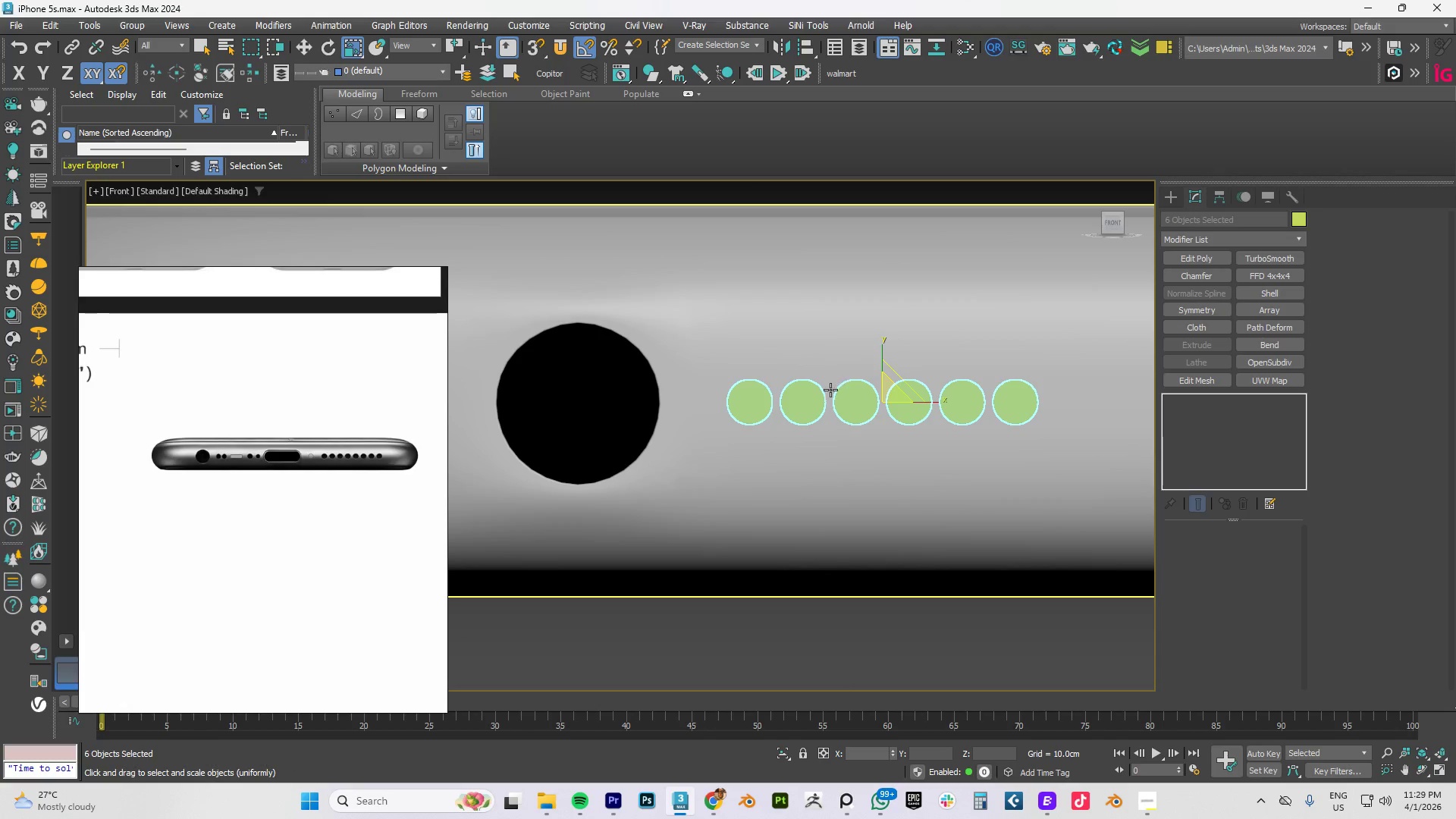 
left_click([802, 403])
 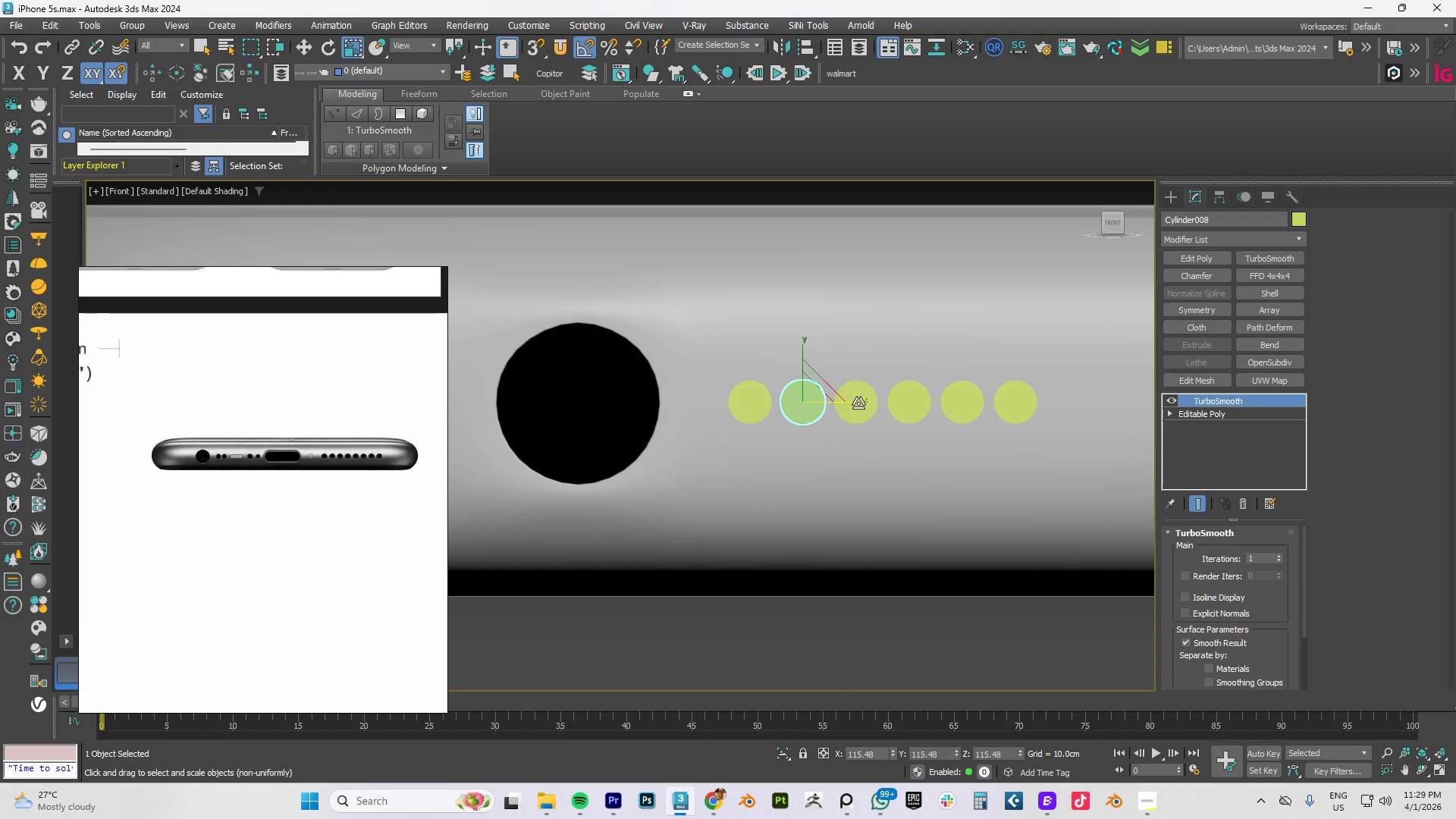 
hold_key(key=ControlLeft, duration=1.5)
left_click([855, 408])
 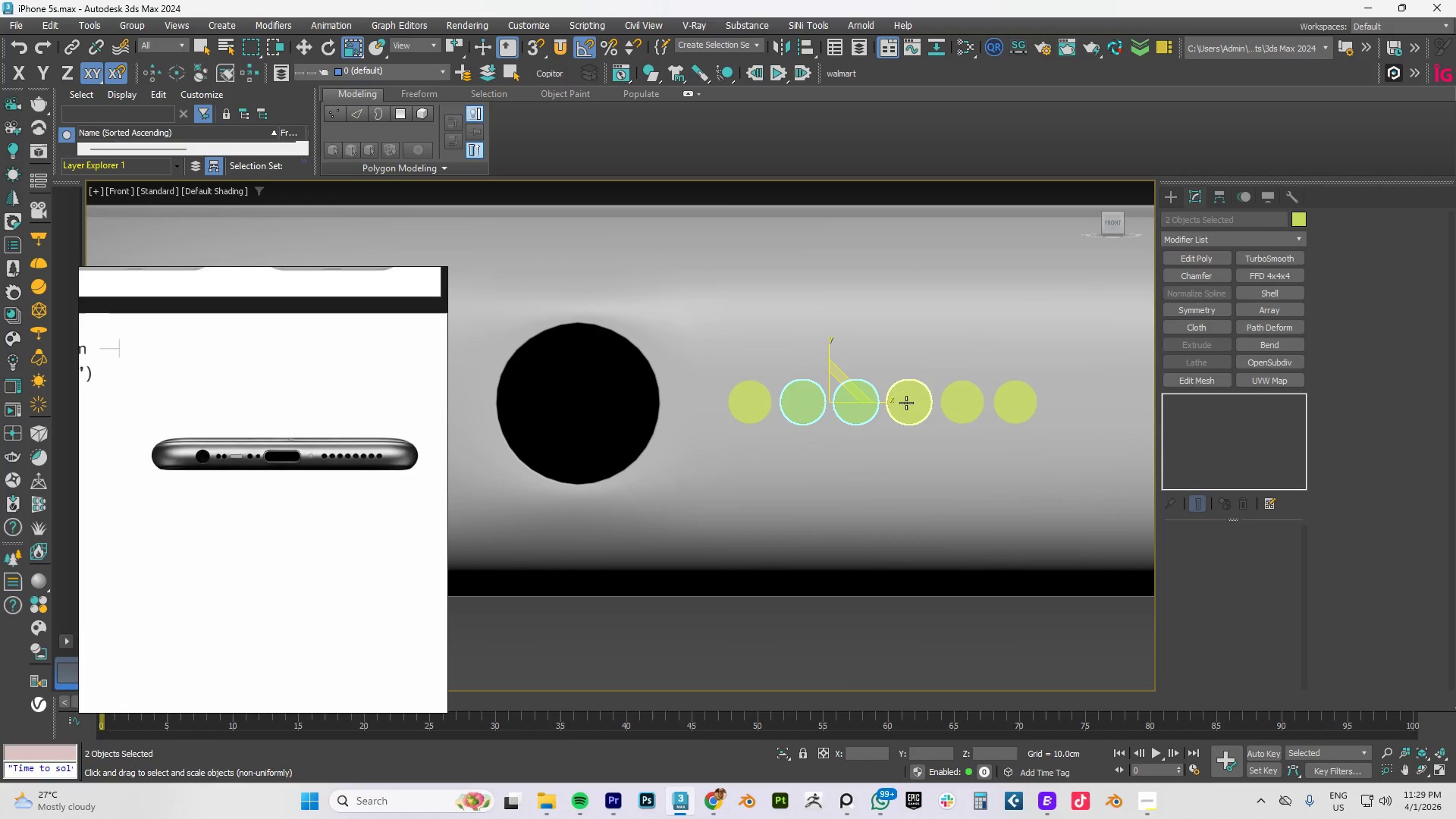 
double_click([908, 403])
 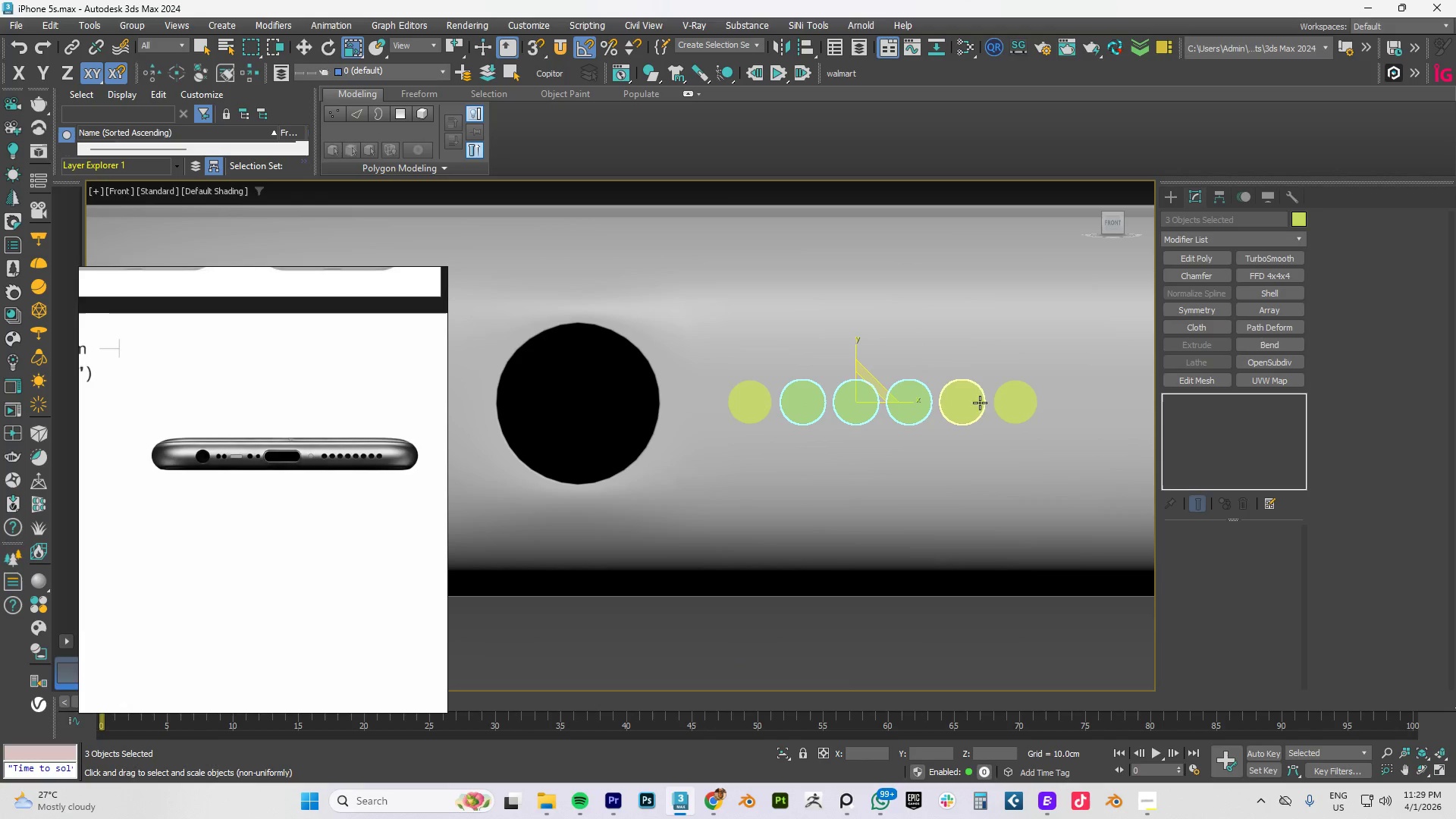 
left_click([962, 403])
 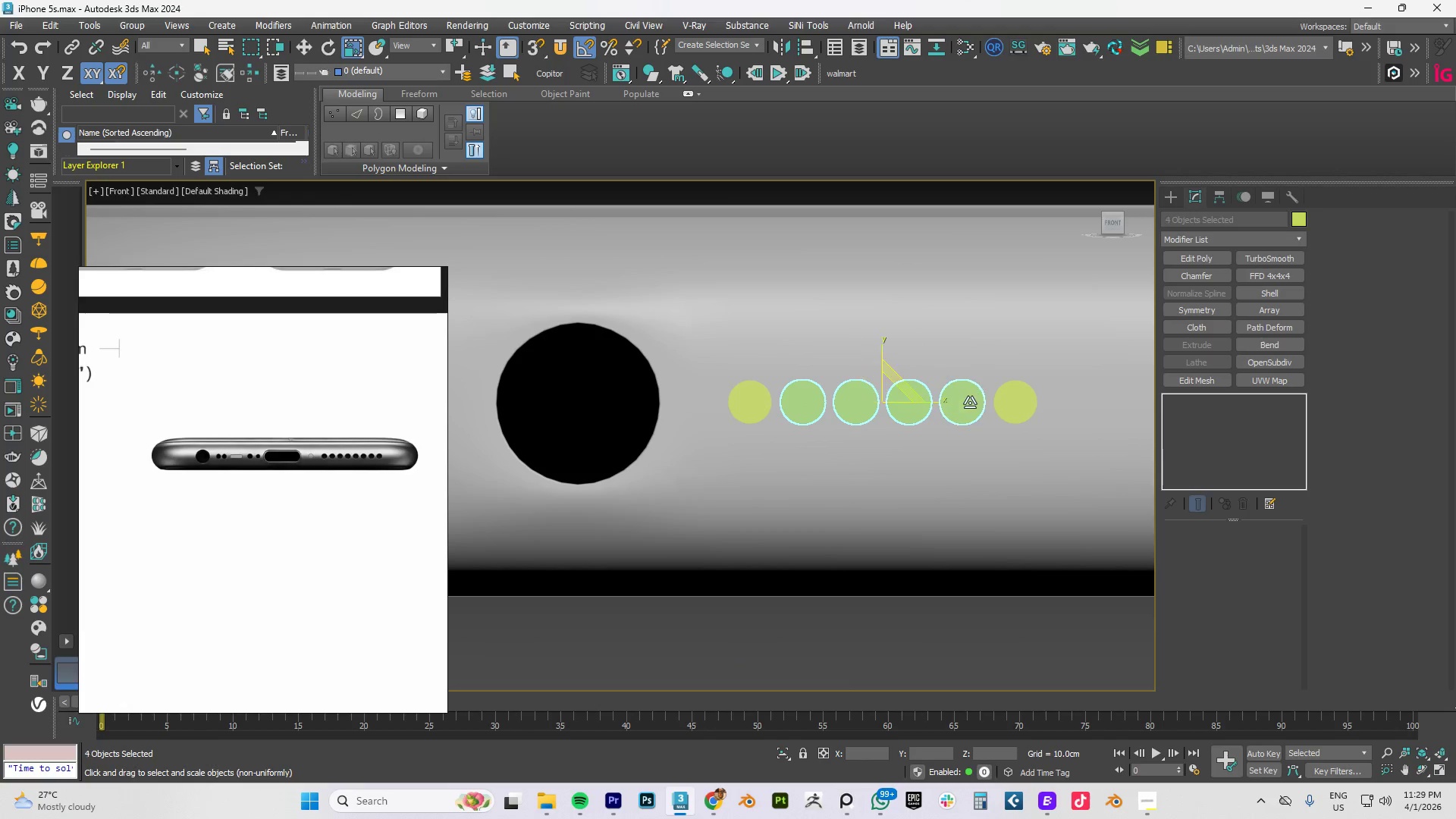 
hold_key(key=ControlLeft, duration=0.75)
 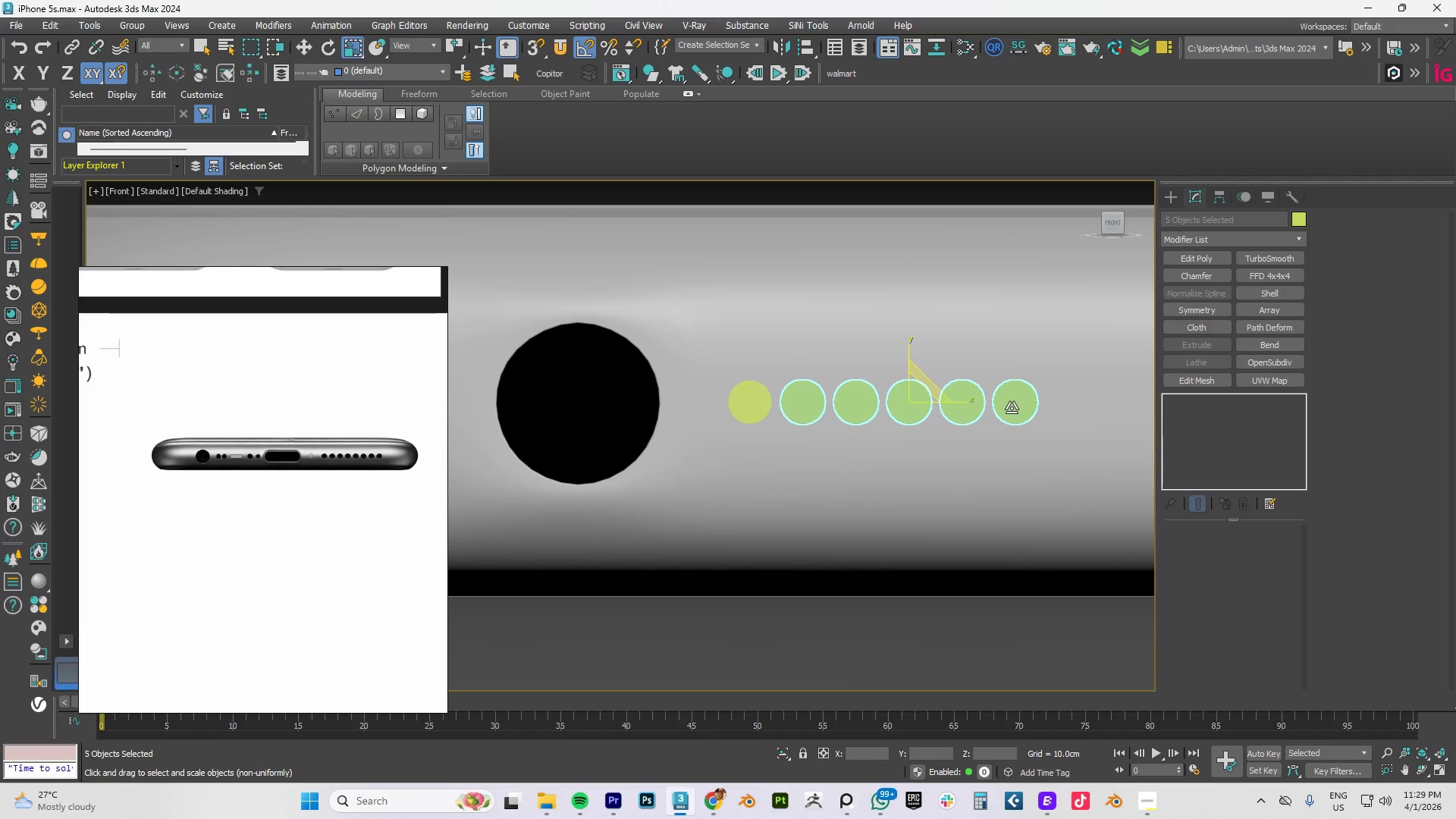 
key(W)
 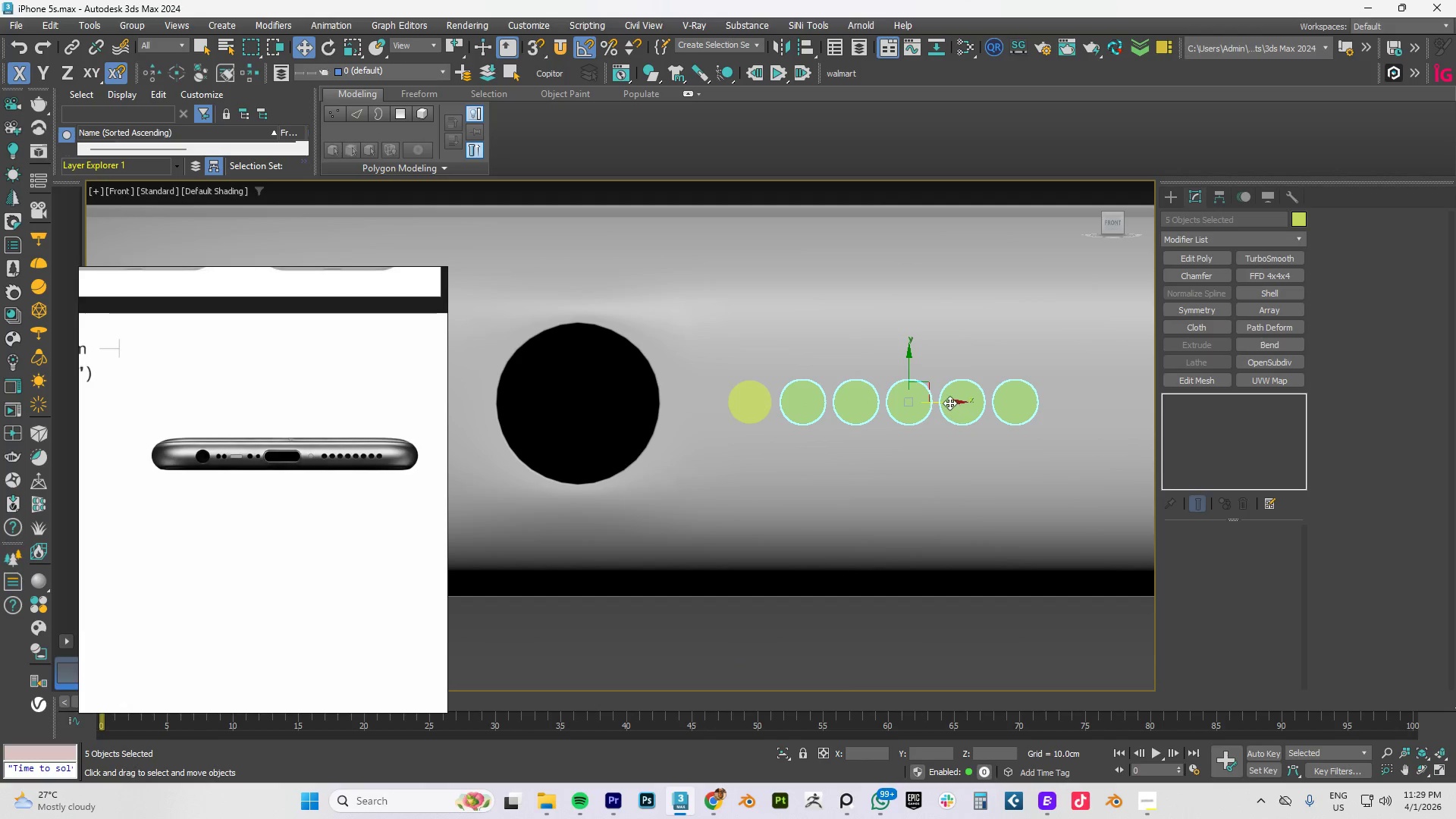 
left_click_drag(start_coordinate=[949, 403], to_coordinate=[965, 400])
 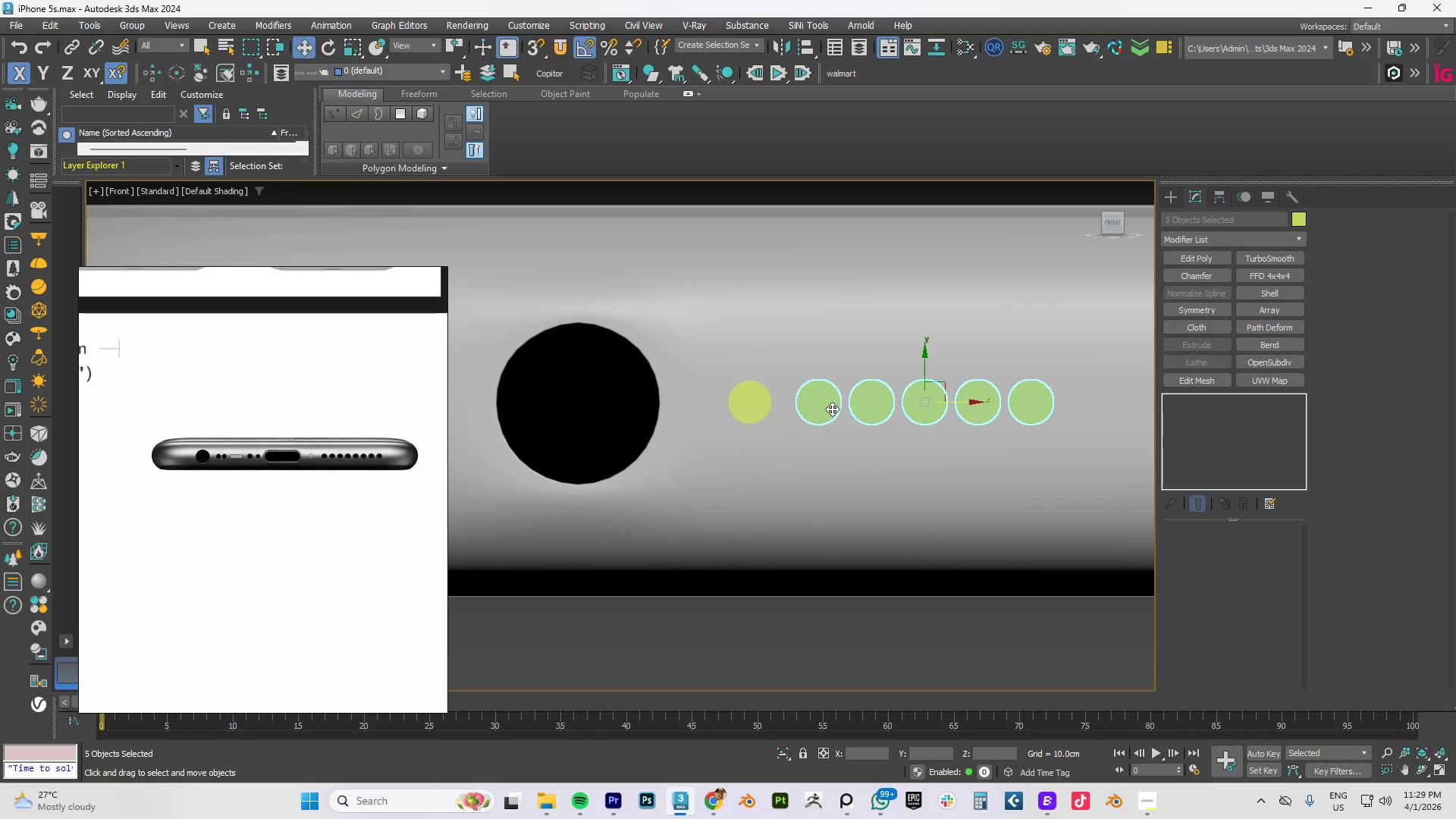 
hold_key(key=AltLeft, duration=0.7)
left_click([821, 410])
 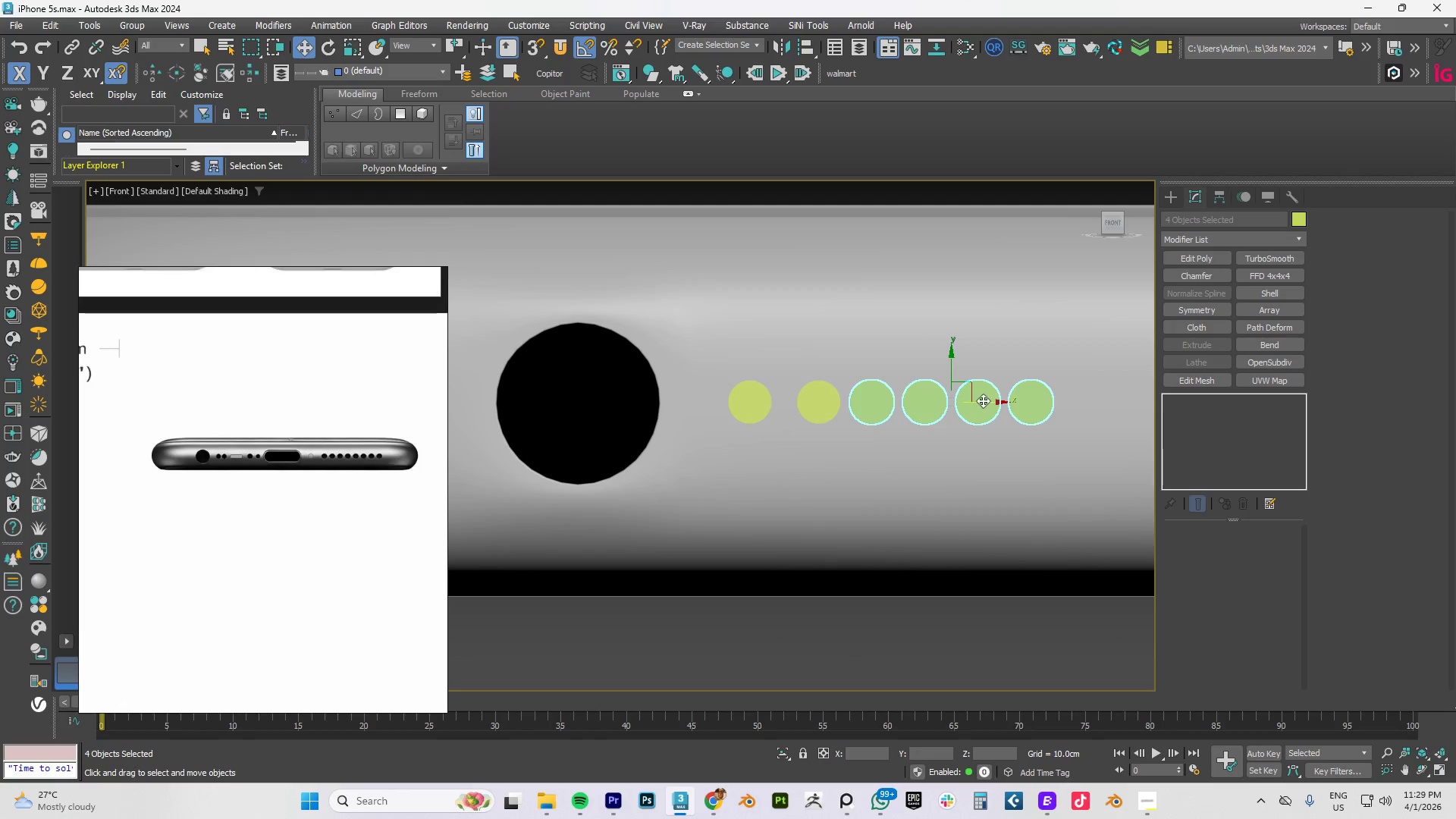 
left_click_drag(start_coordinate=[993, 400], to_coordinate=[1004, 400])
 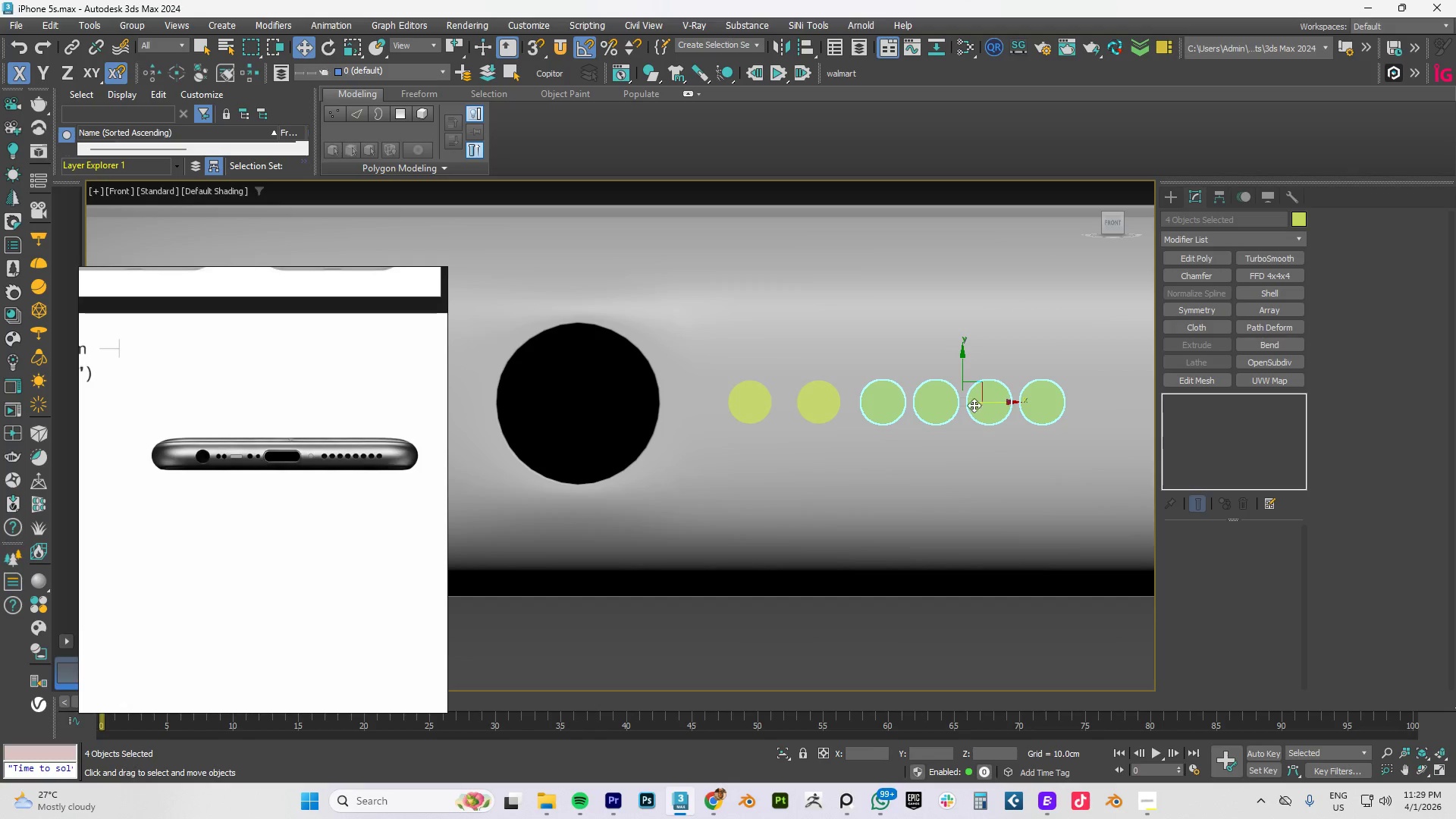 
hold_key(key=AltLeft, duration=0.72)
left_click([931, 409])
 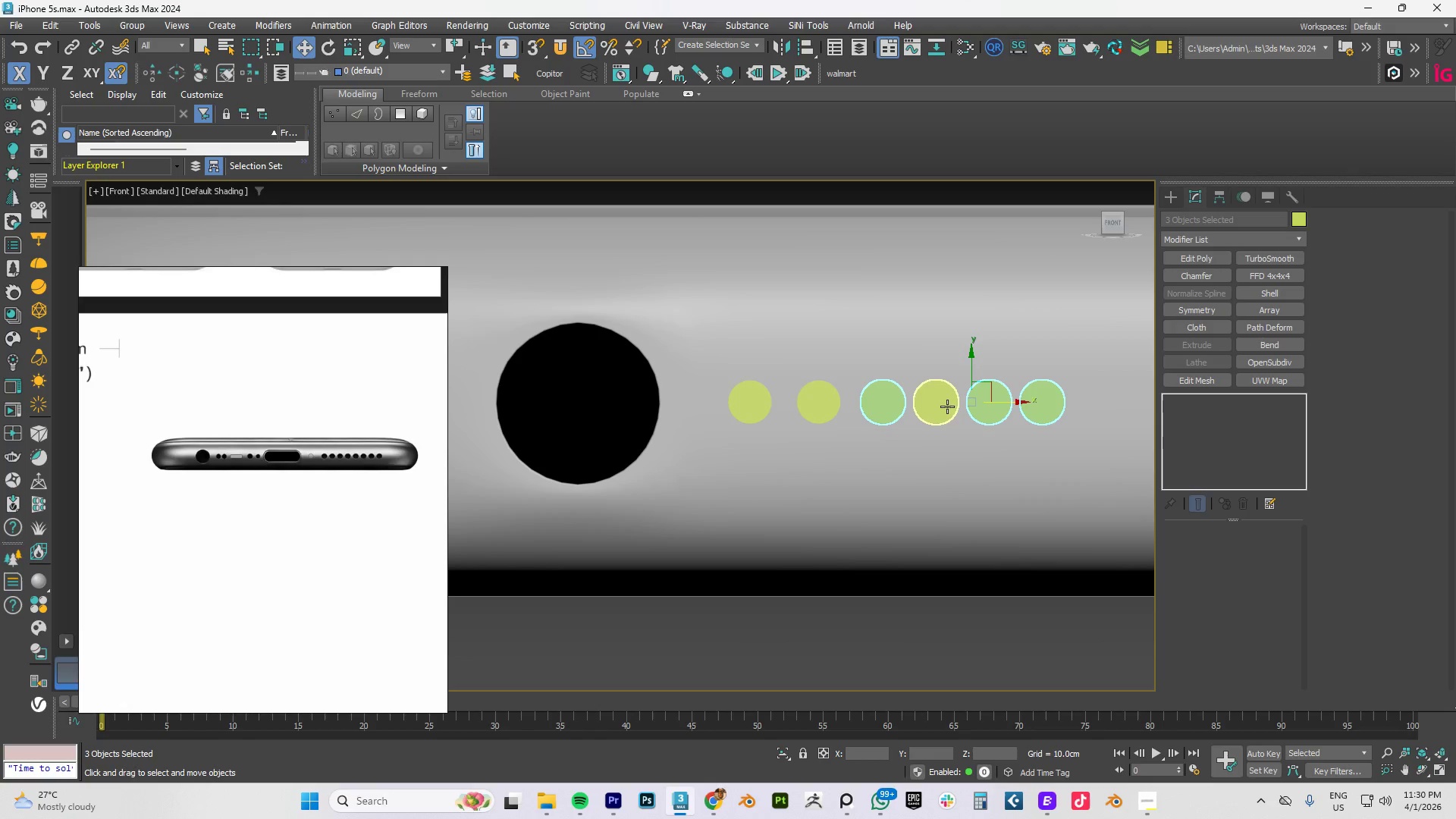 
hold_key(key=ControlLeft, duration=1.06)
left_click([940, 406])
 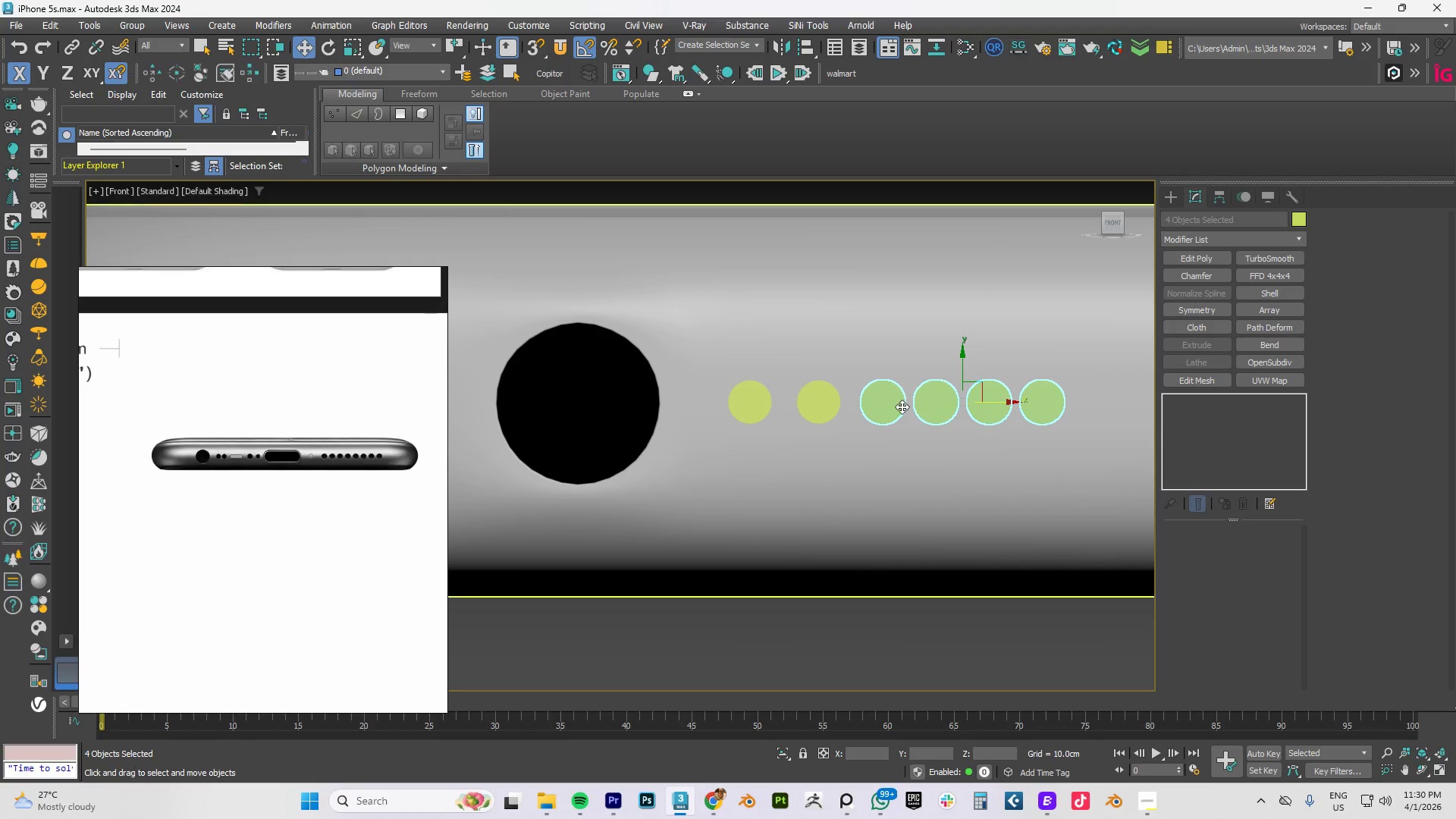 
left_click([890, 406])
 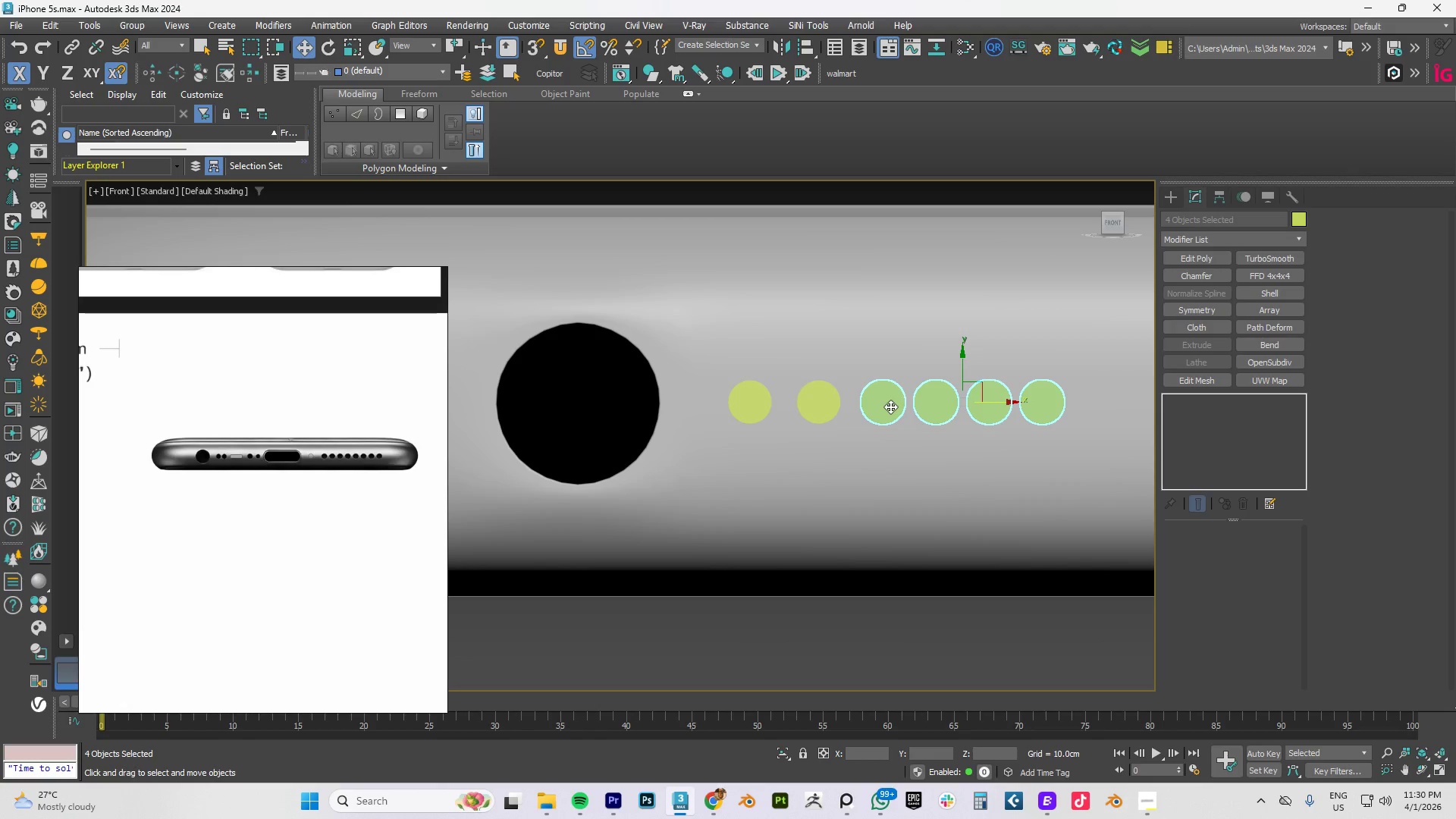 
hold_key(key=AltLeft, duration=1.09)
left_click([890, 406])
 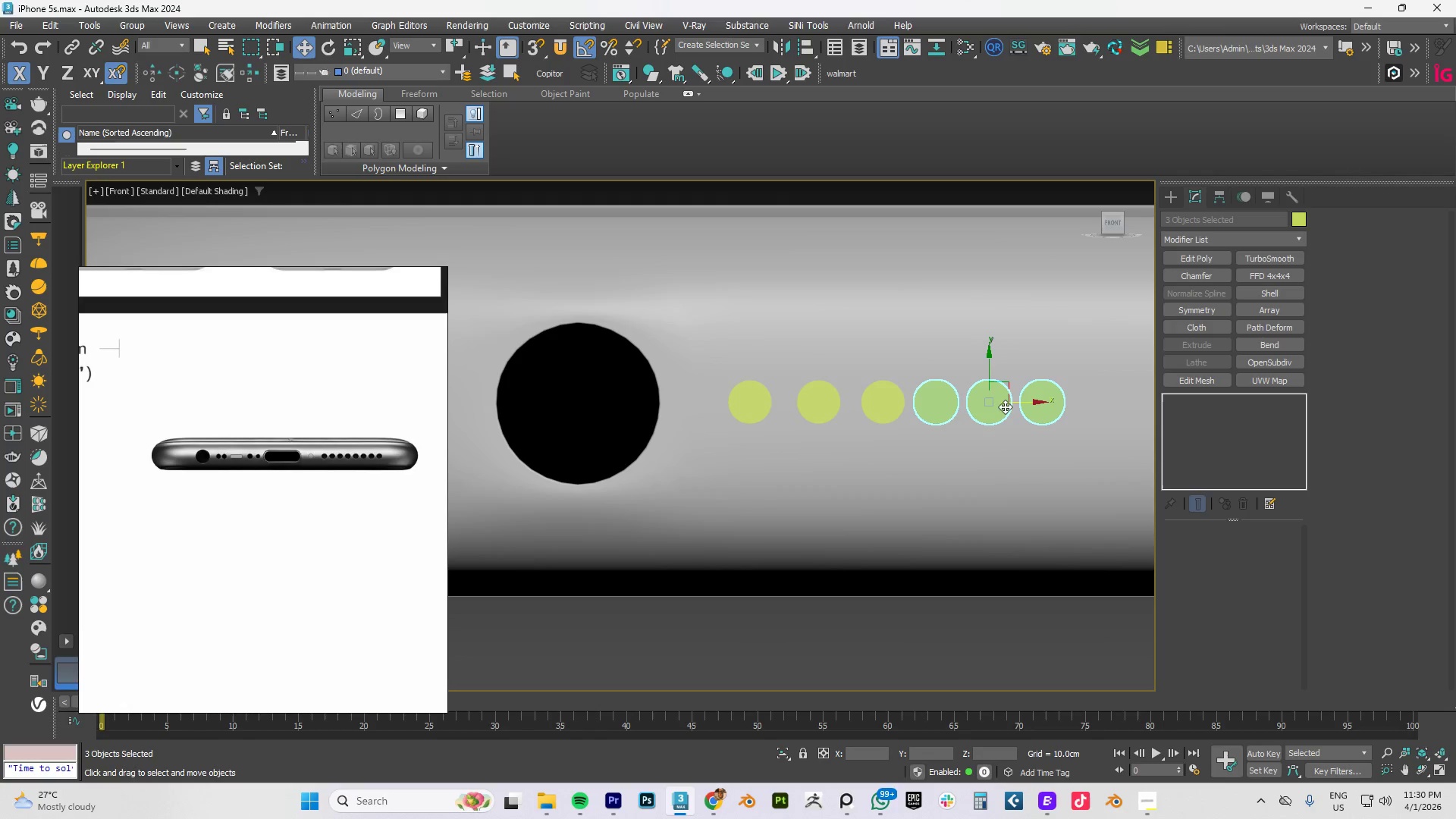 
left_click_drag(start_coordinate=[1021, 404], to_coordinate=[1030, 403])
 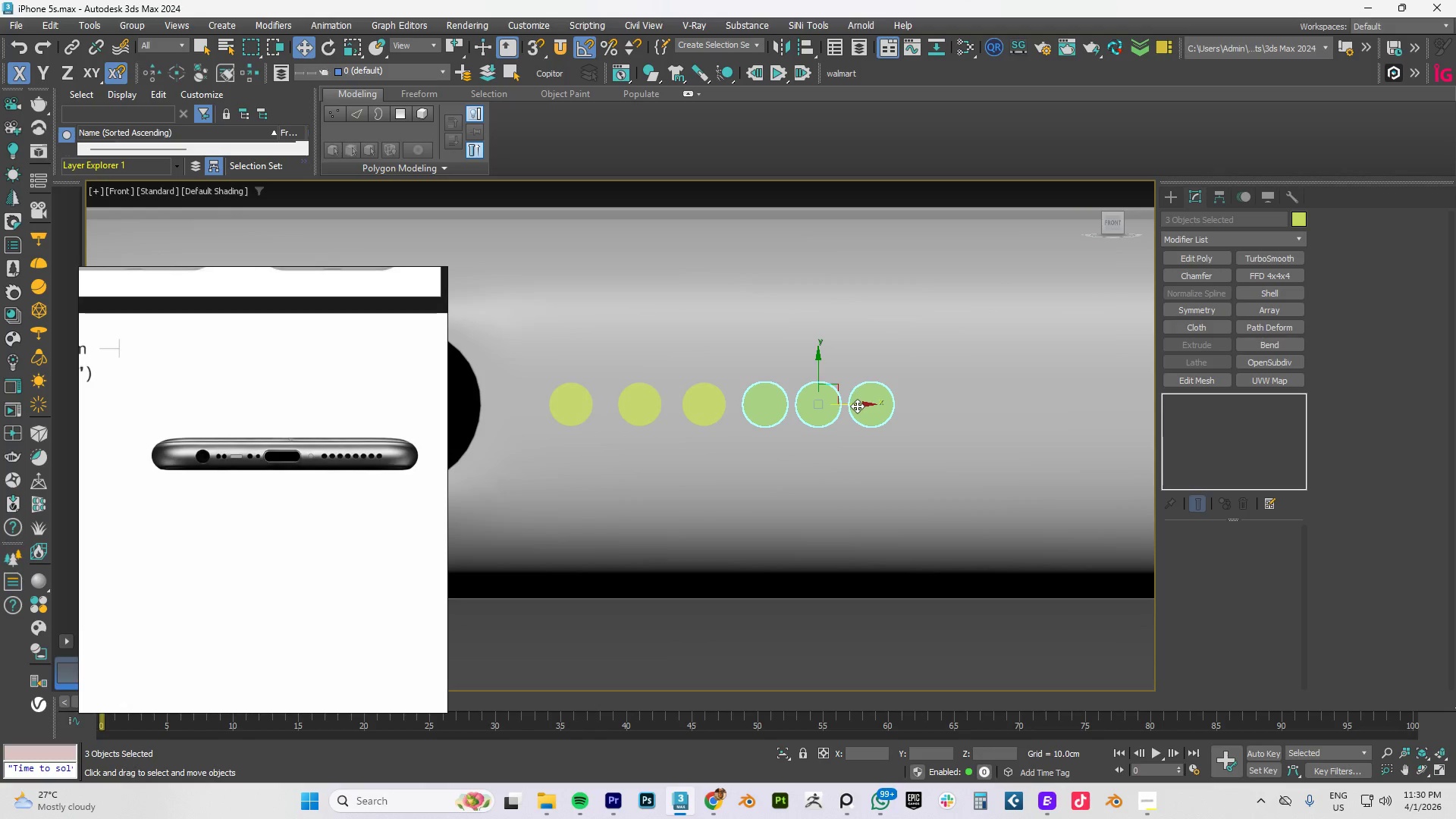 
wait(7.83)
 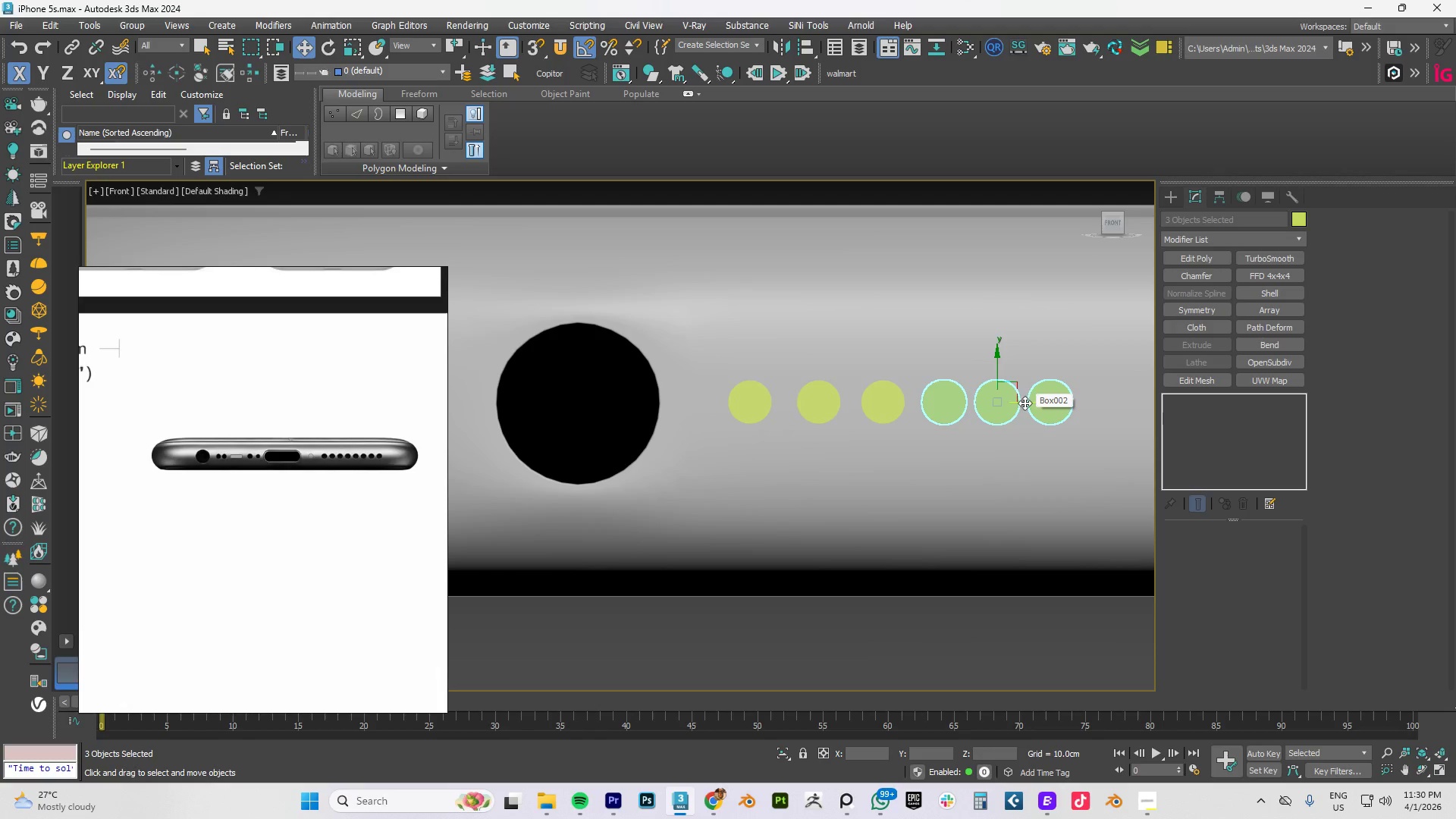 
hold_key(key=AltLeft, duration=0.55)
left_click([770, 415])
 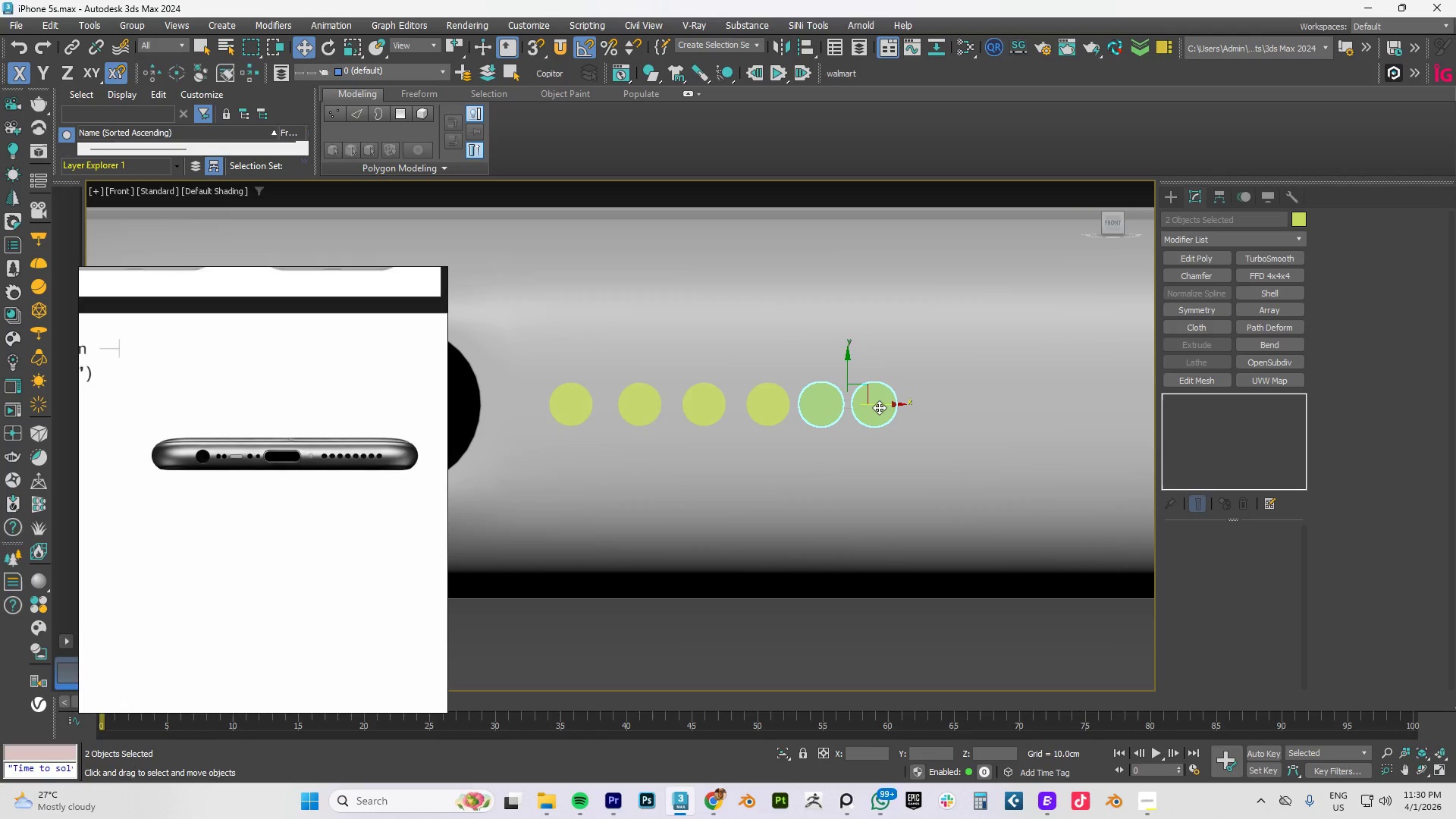 
left_click_drag(start_coordinate=[884, 406], to_coordinate=[893, 405])
 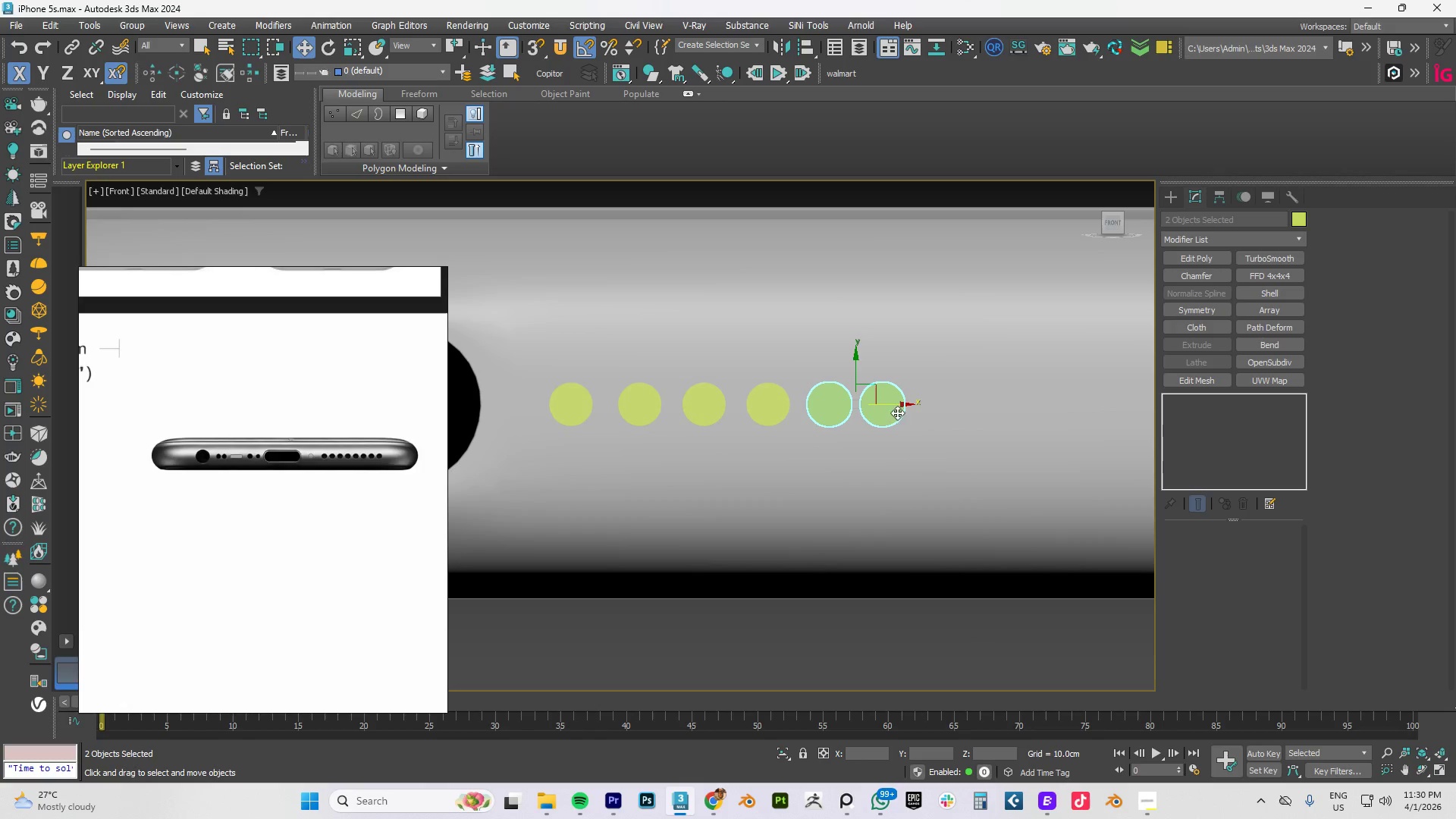 
hold_key(key=AltLeft, duration=1.51)
left_click([828, 413])
 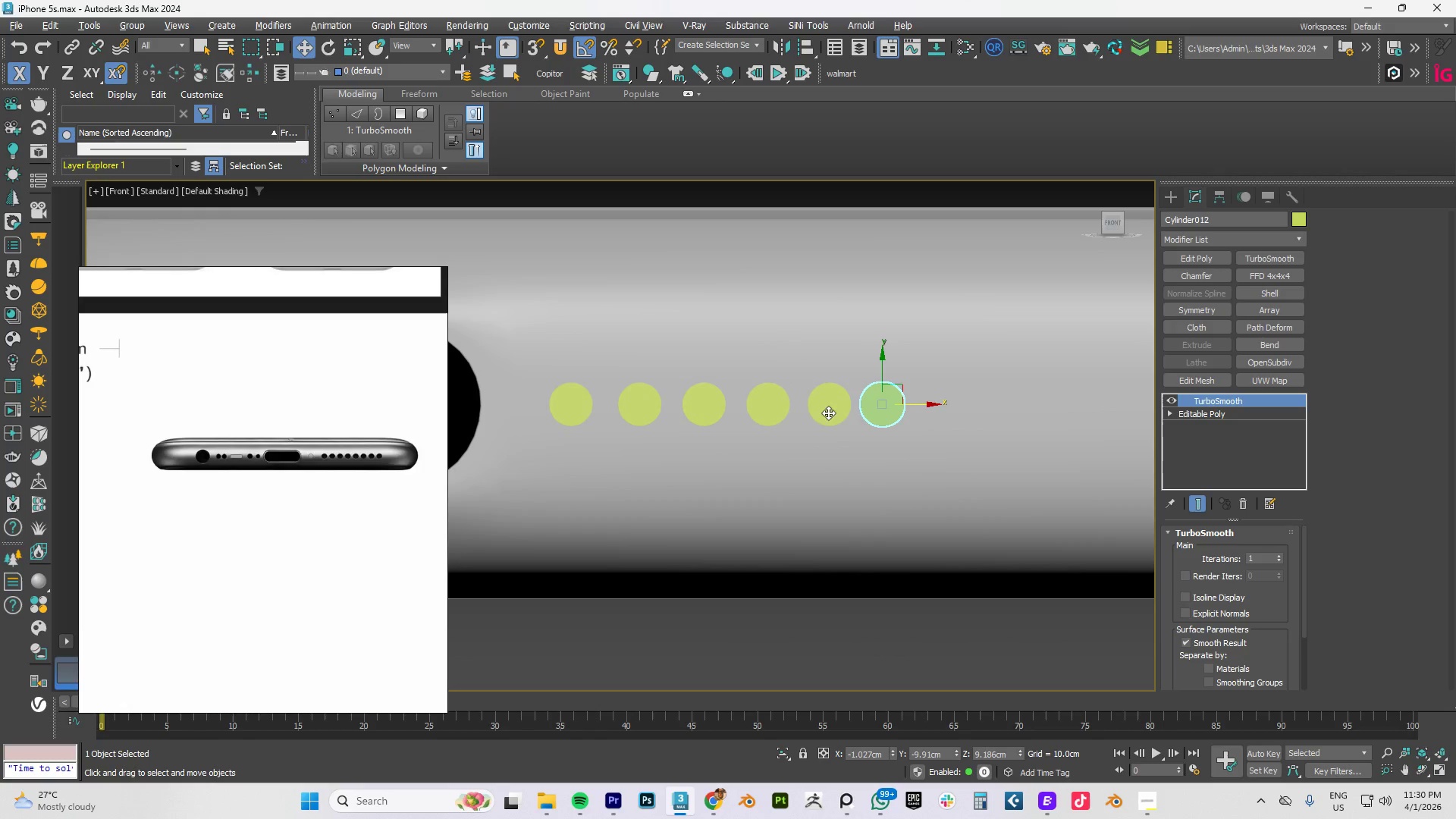 
key(Alt+AltLeft)
 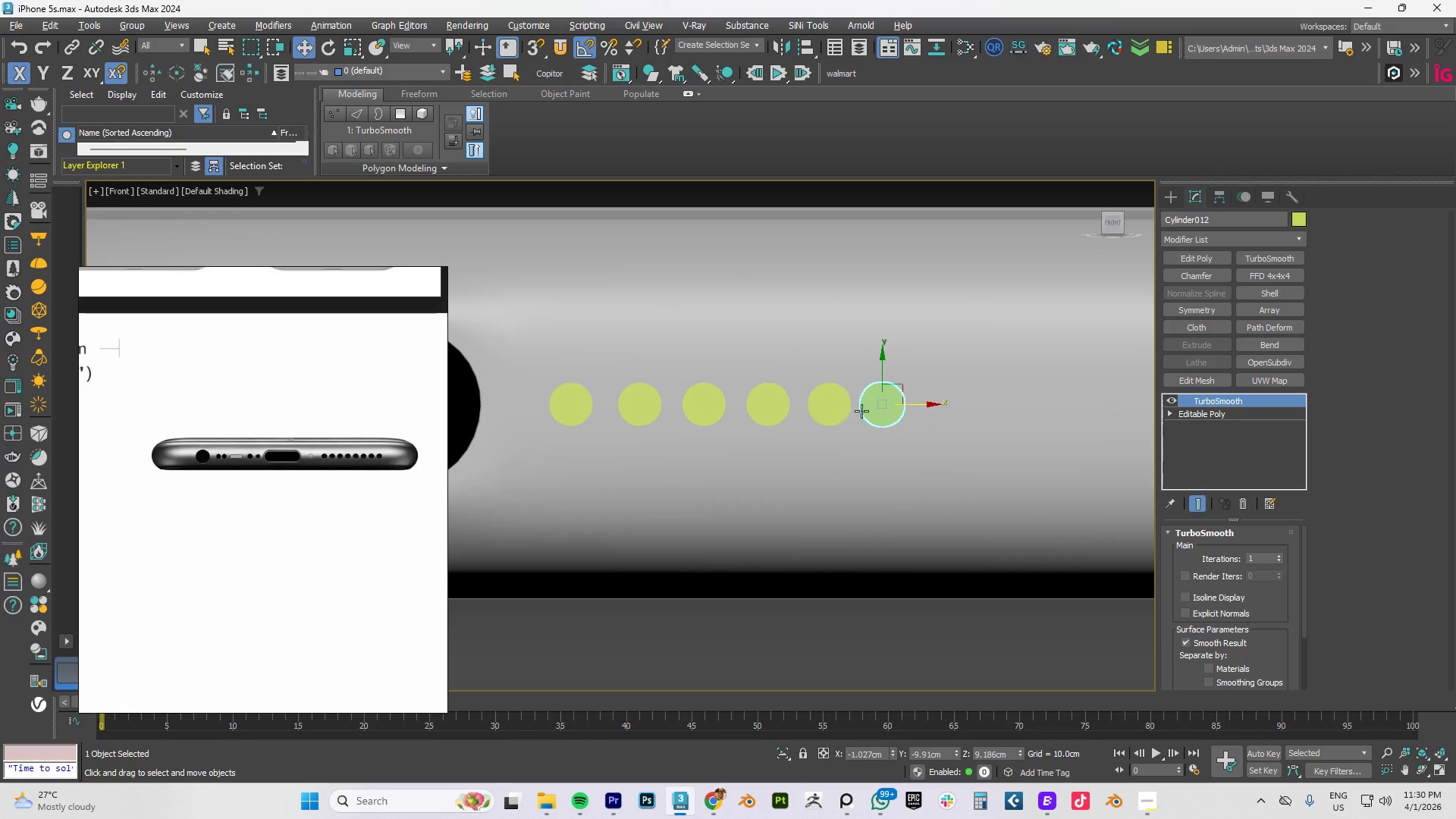 
key(Alt+AltLeft)
 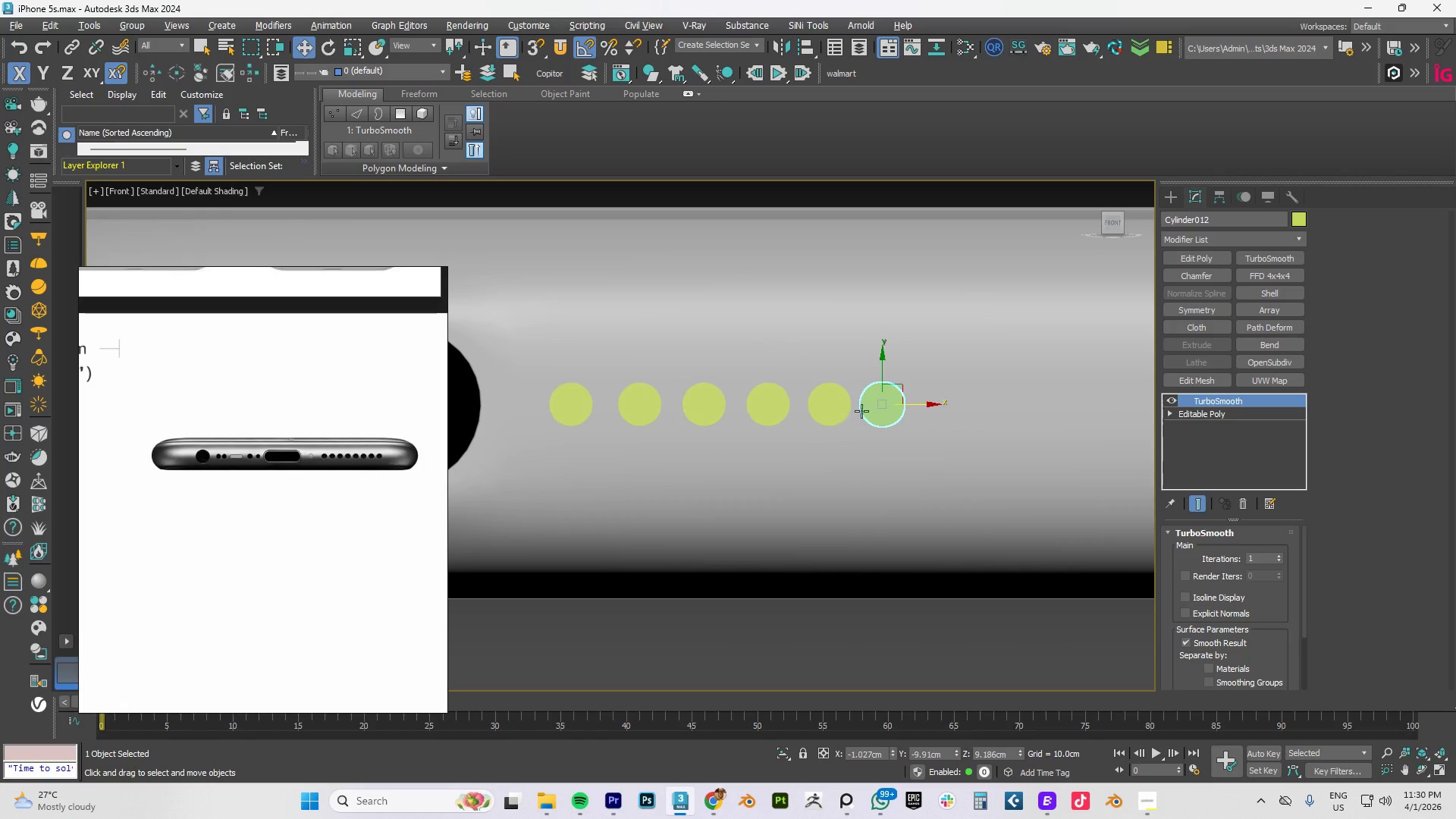 
key(Alt+AltLeft)
 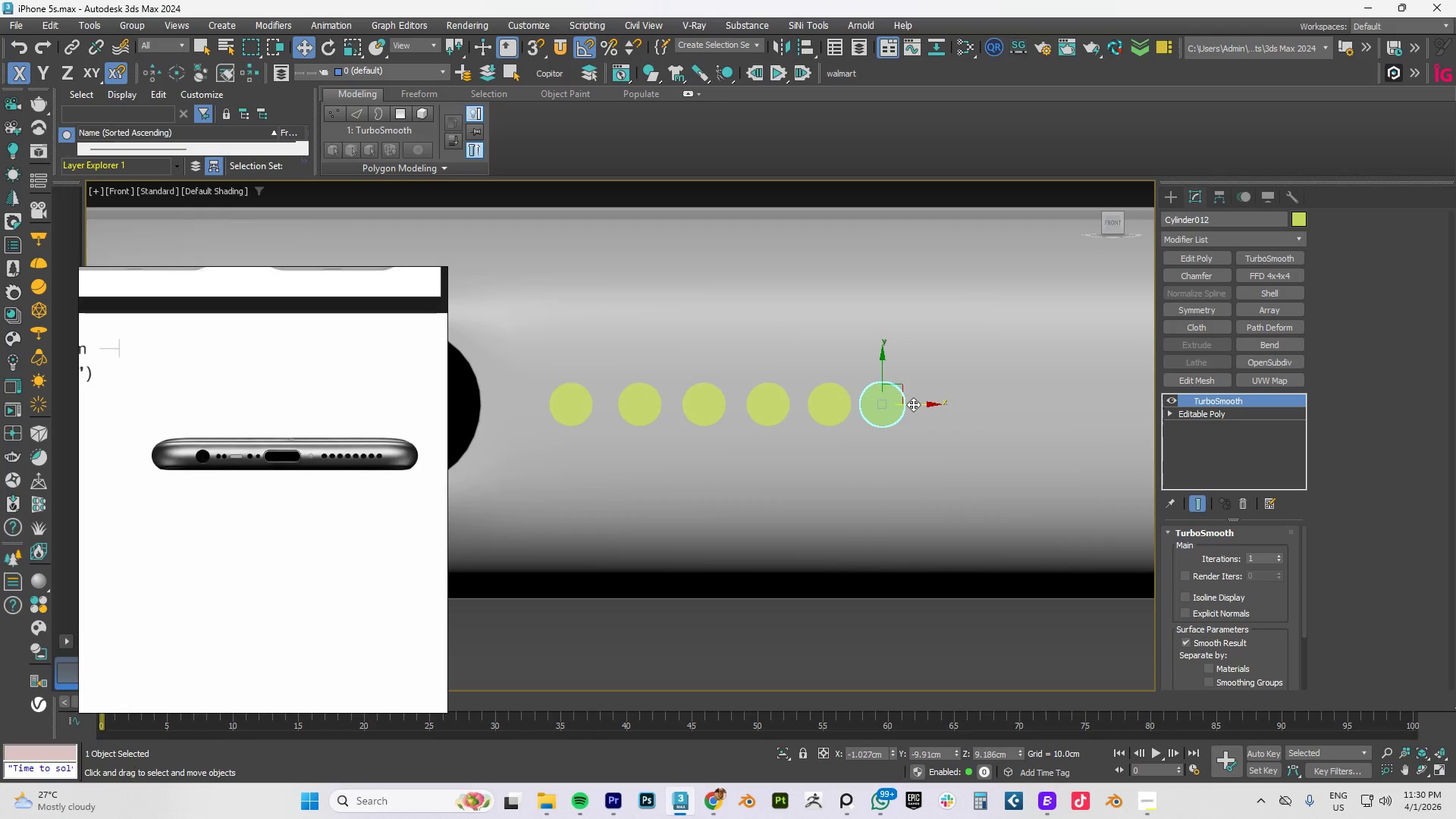 
left_click_drag(start_coordinate=[915, 404], to_coordinate=[924, 403])
 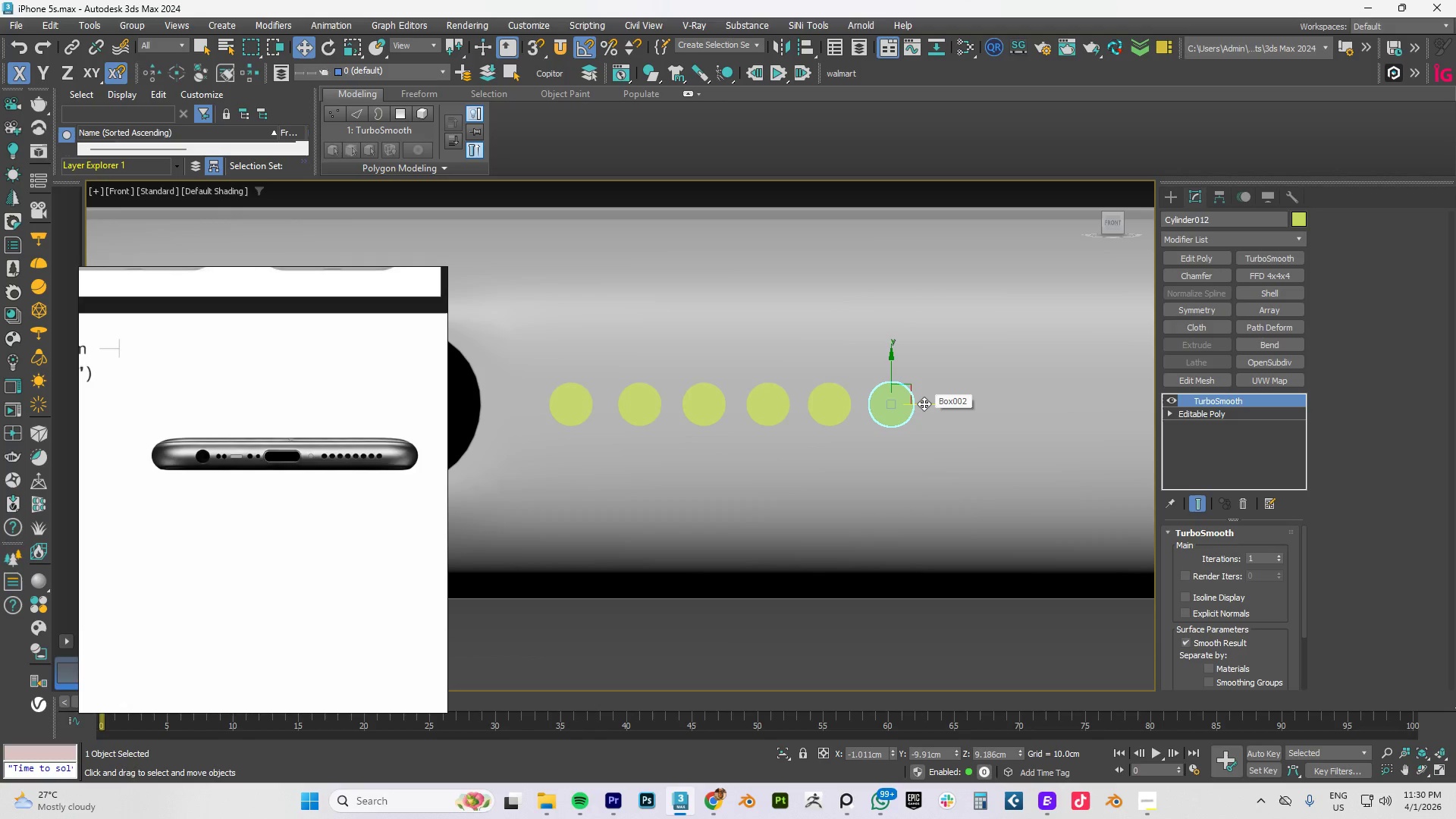 
scroll: coordinate [831, 414], scroll_direction: down, amount: 6.0
 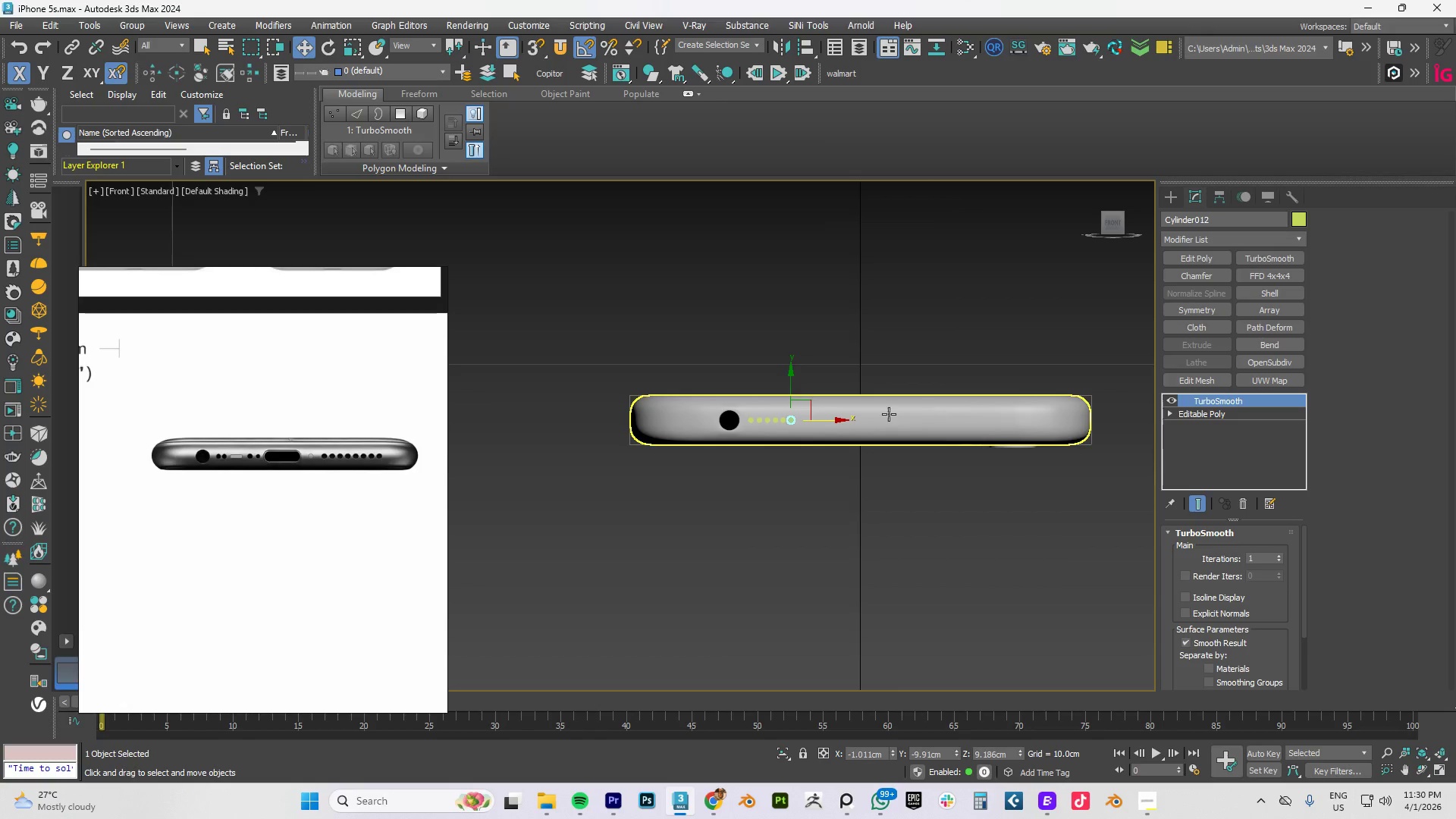 
scroll: coordinate [864, 414], scroll_direction: up, amount: 2.0
 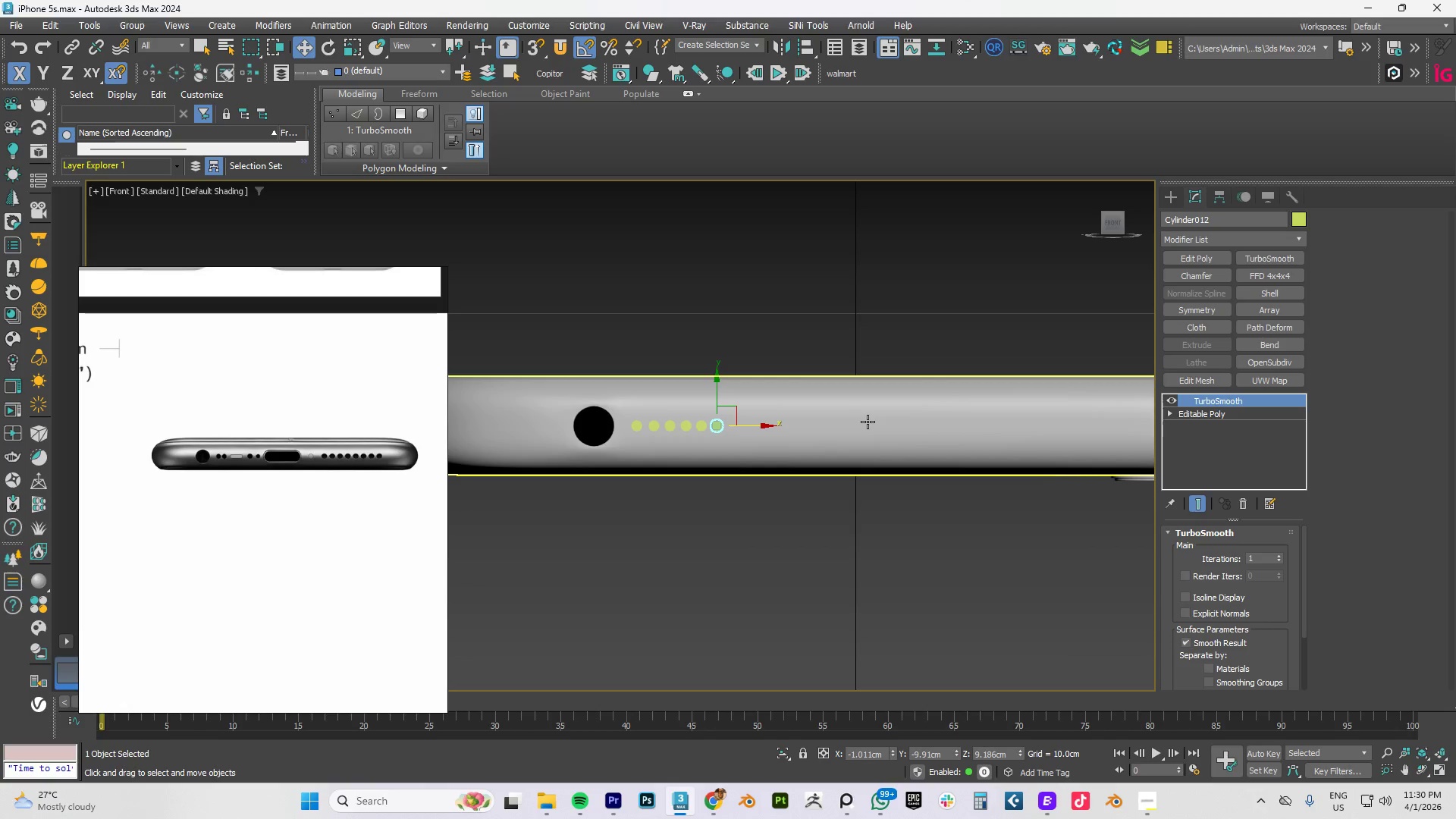 
wait(14.21)
 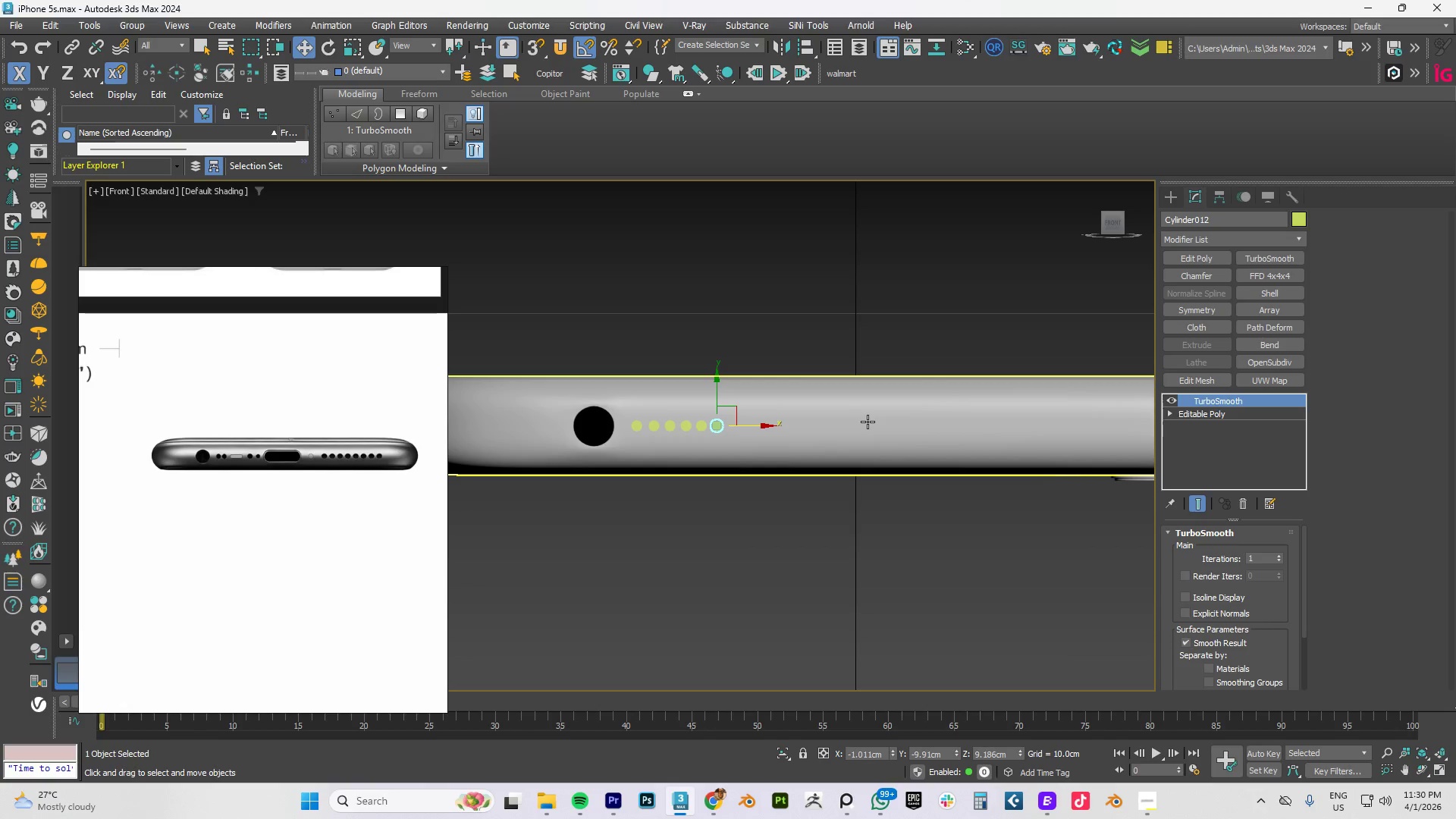 
scroll: coordinate [852, 425], scroll_direction: down, amount: 2.0
 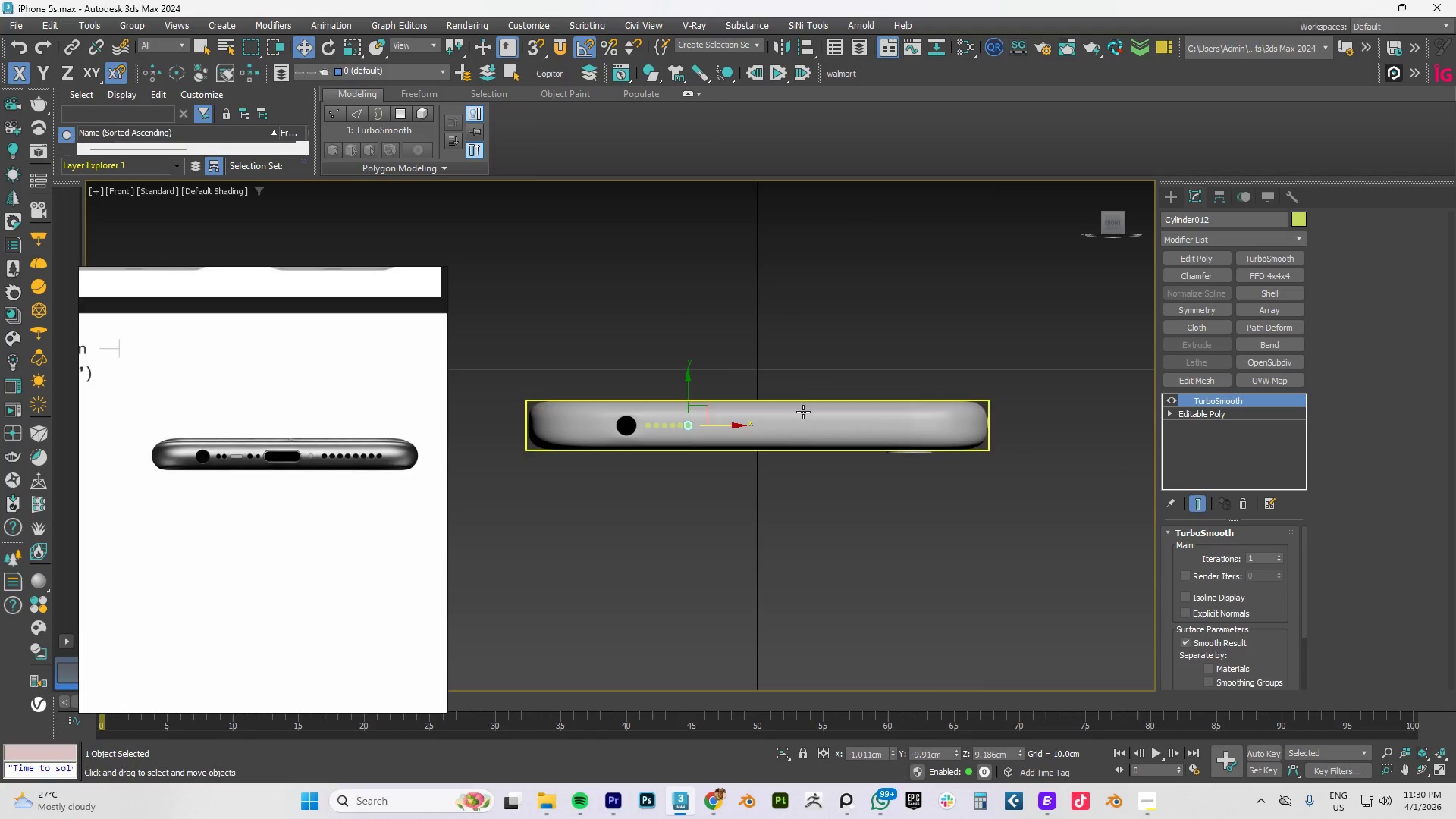 
scroll: coordinate [707, 416], scroll_direction: up, amount: 2.0
 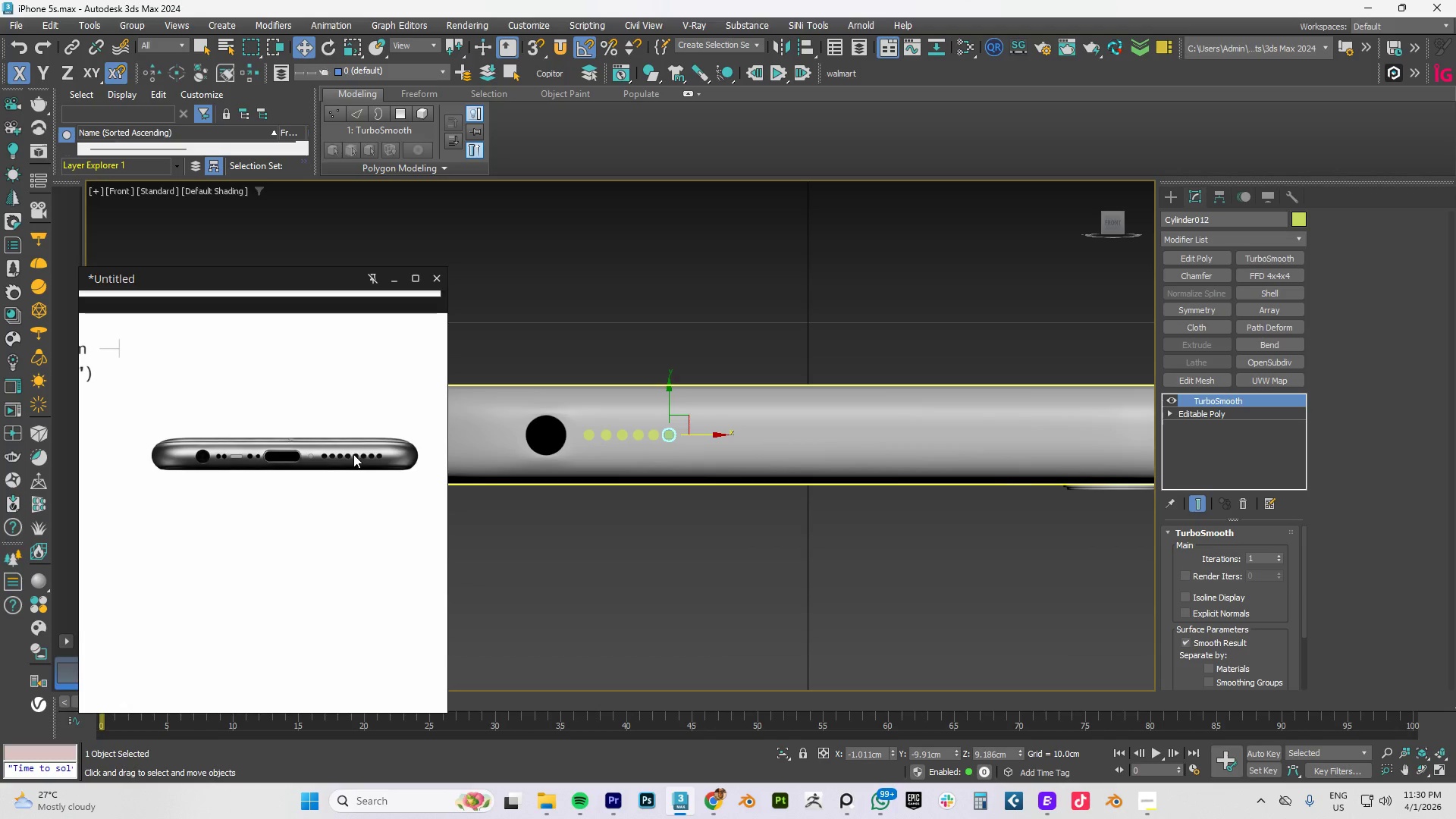 
wait(6.47)
 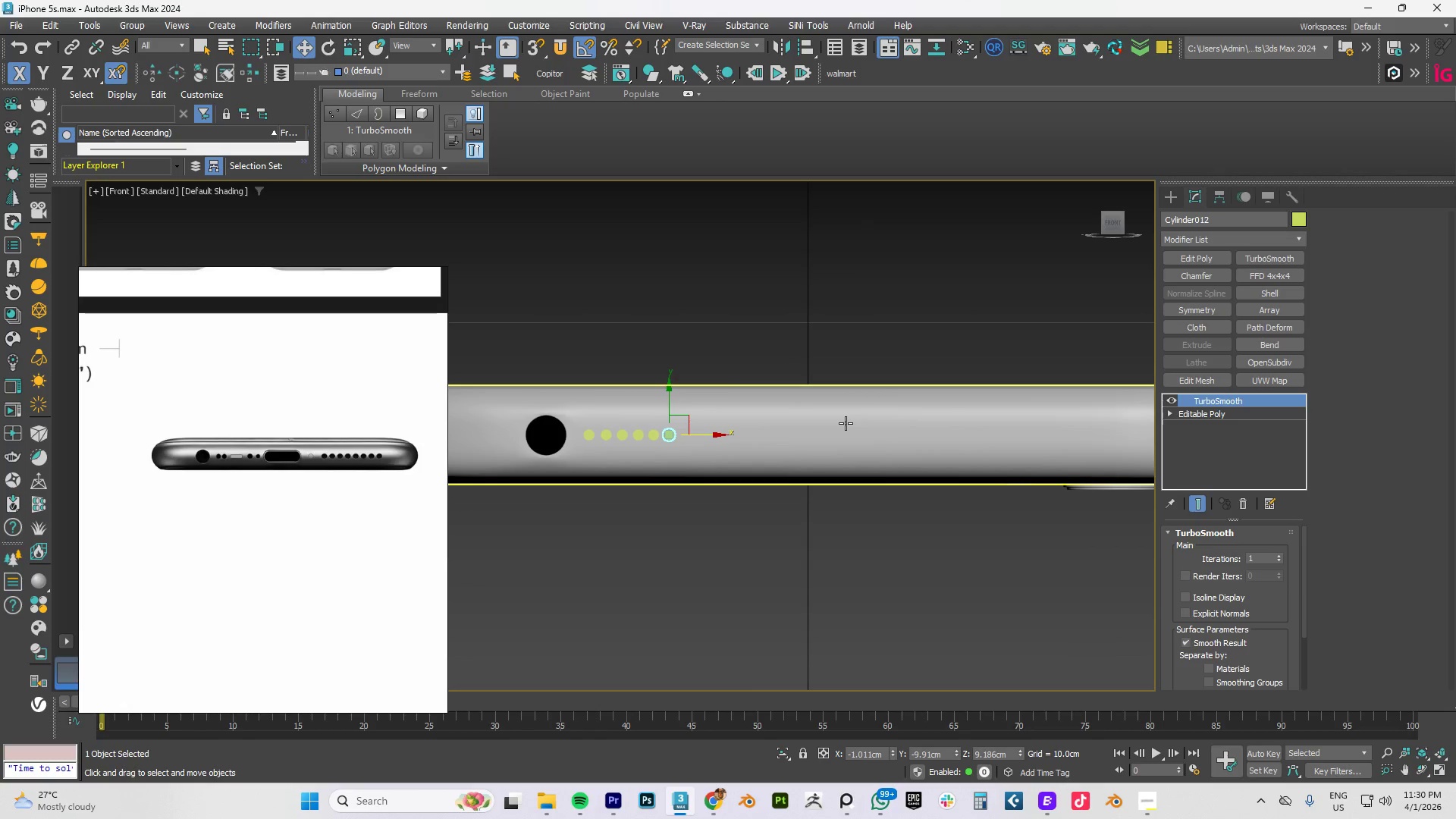 
scroll: coordinate [649, 435], scroll_direction: up, amount: 2.0
 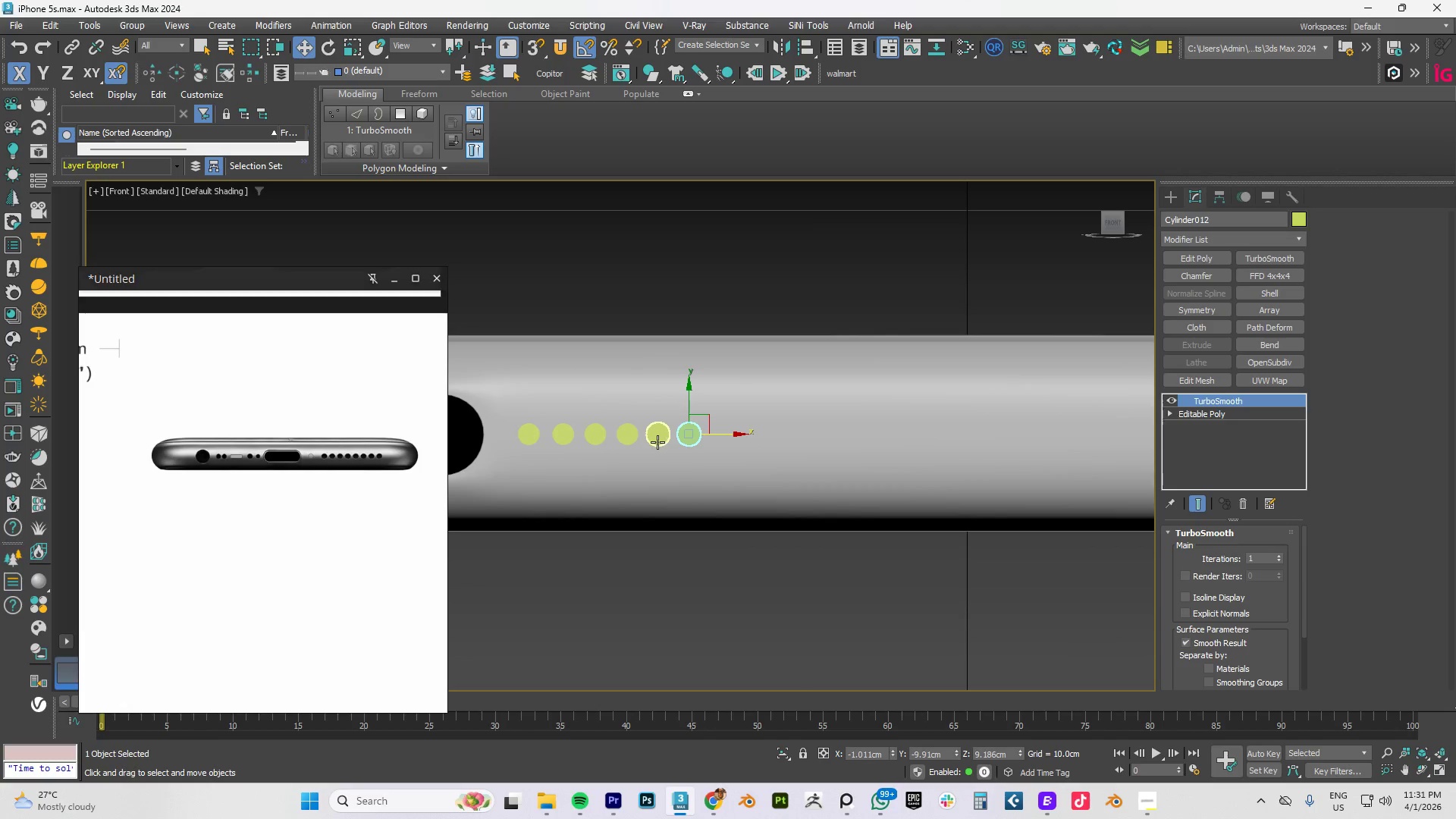 
hold_key(key=ControlLeft, duration=0.62)
left_click([659, 441])
 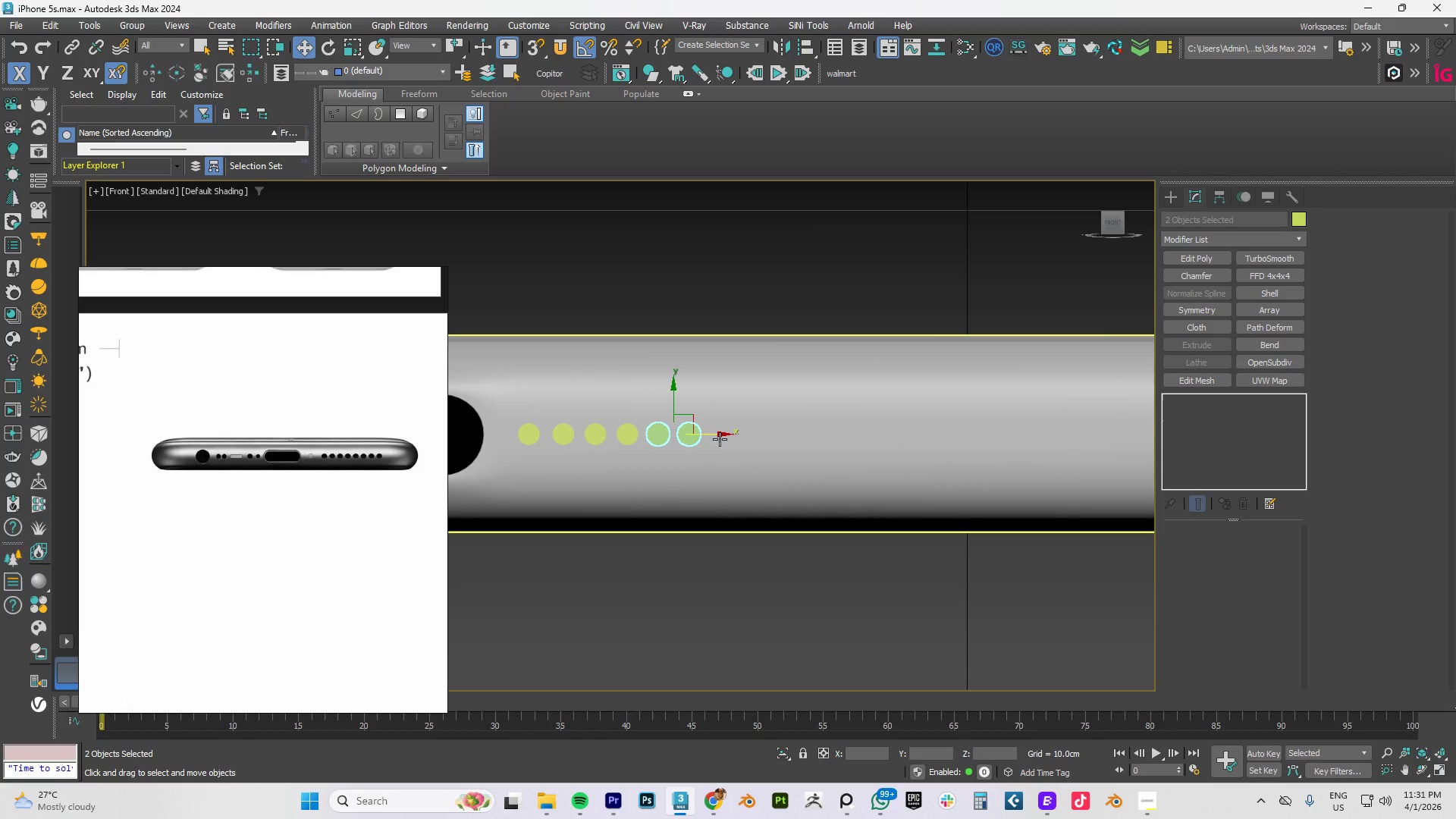 
hold_key(key=ShiftLeft, duration=1.51)
left_click_drag(start_coordinate=[712, 435], to_coordinate=[774, 434])
 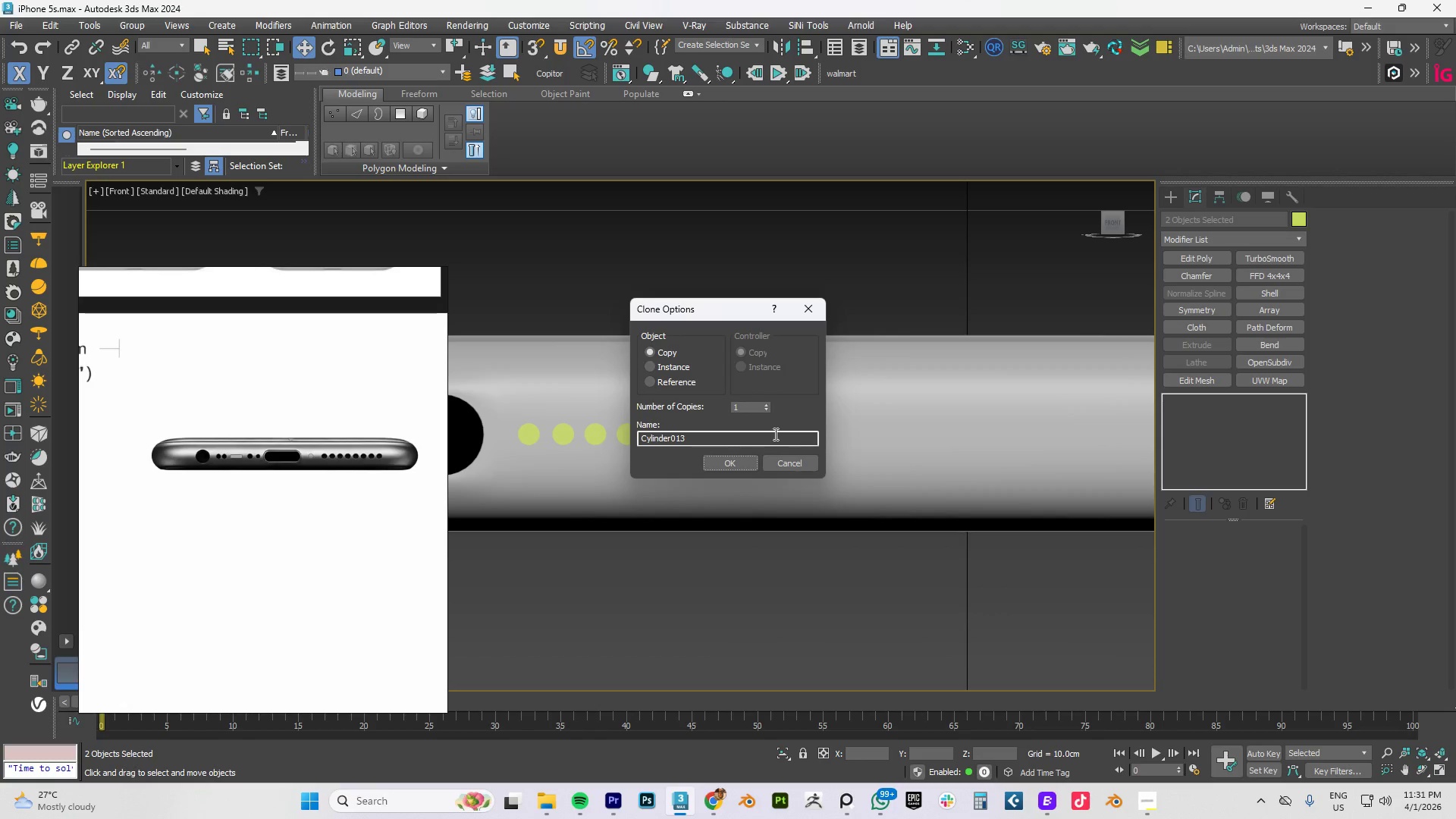 
hold_key(key=ShiftLeft, duration=1.5)
 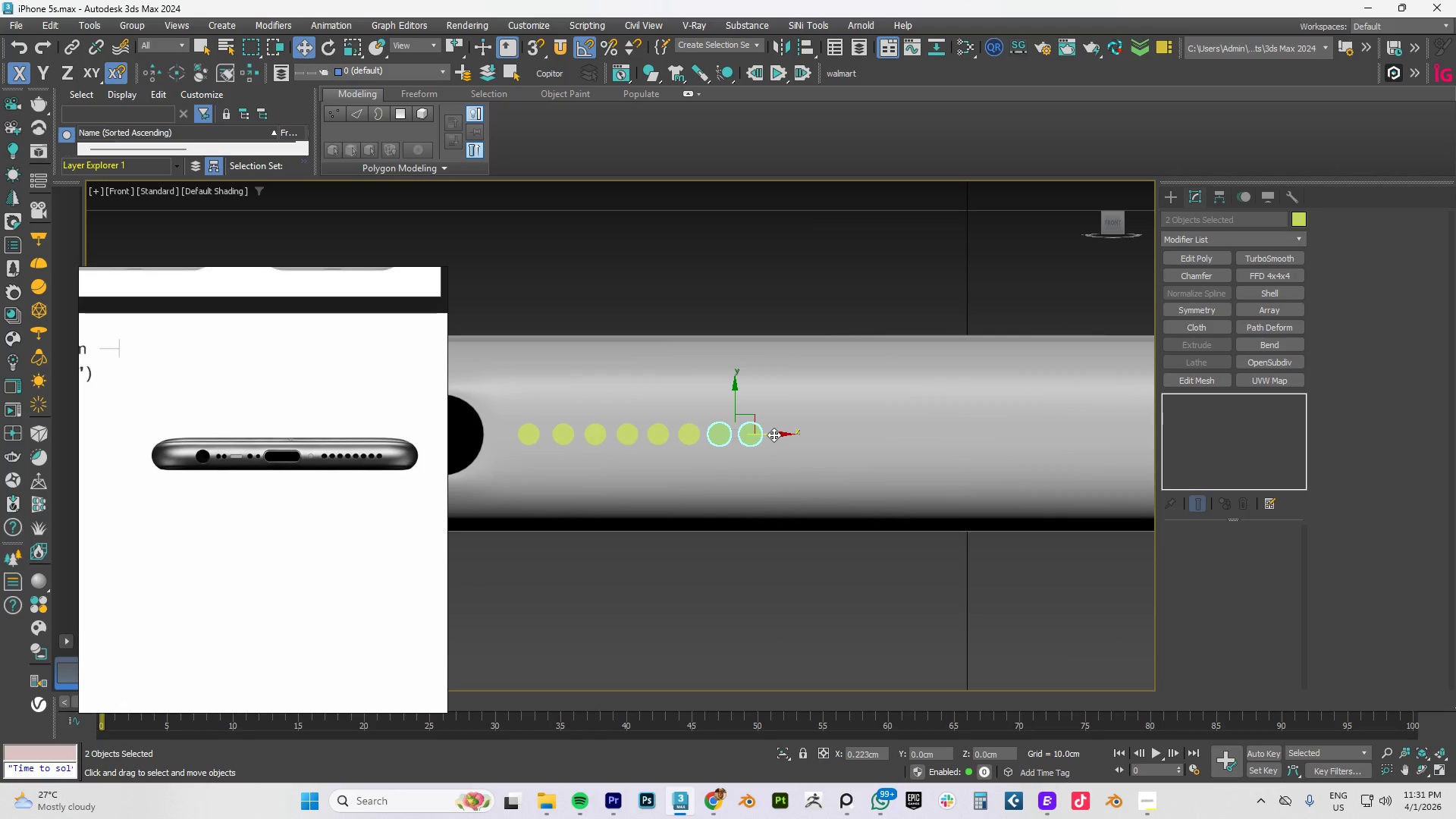 
hold_key(key=ShiftLeft, duration=1.52)
 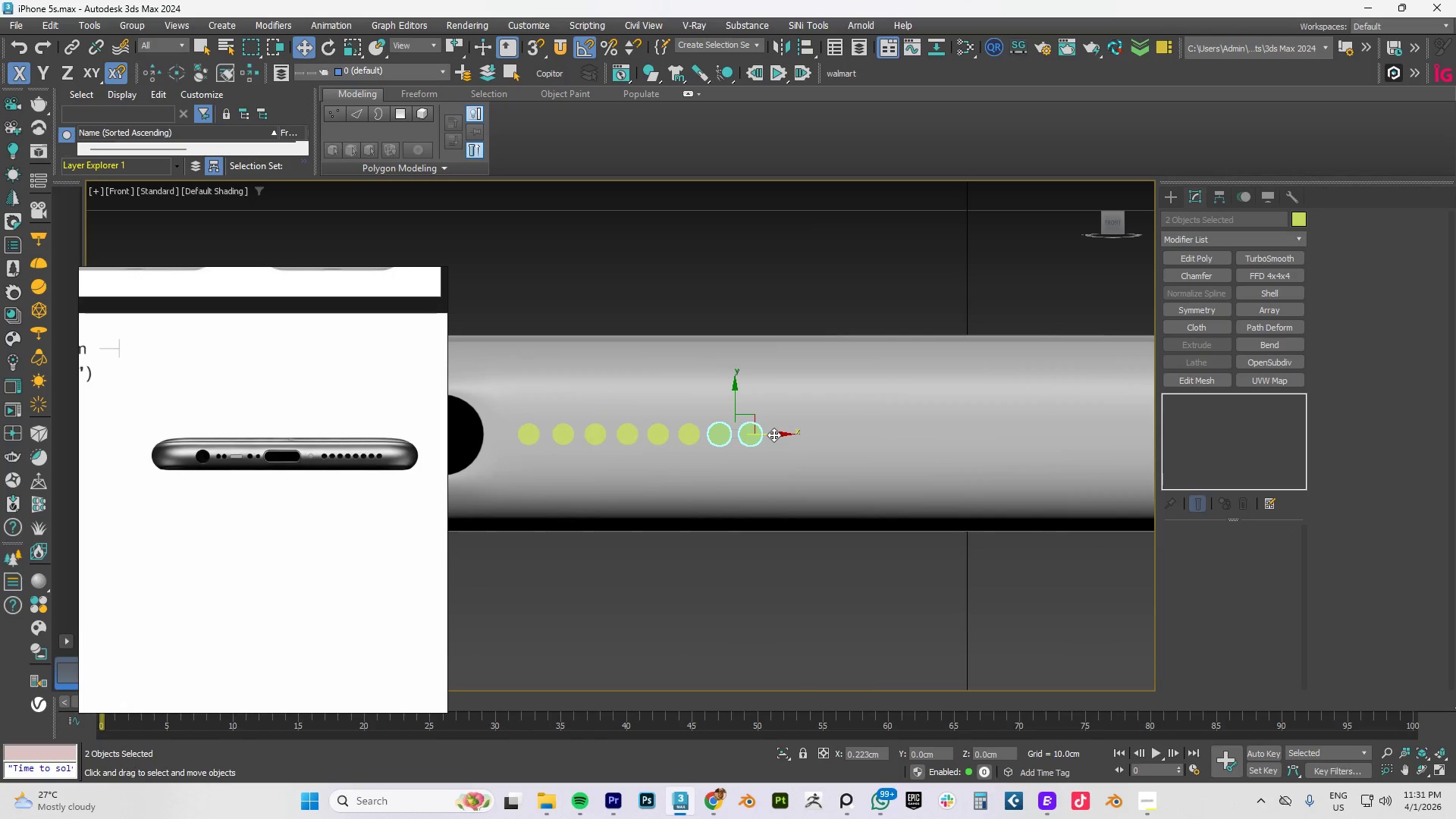 
hold_key(key=ShiftLeft, duration=1.52)
 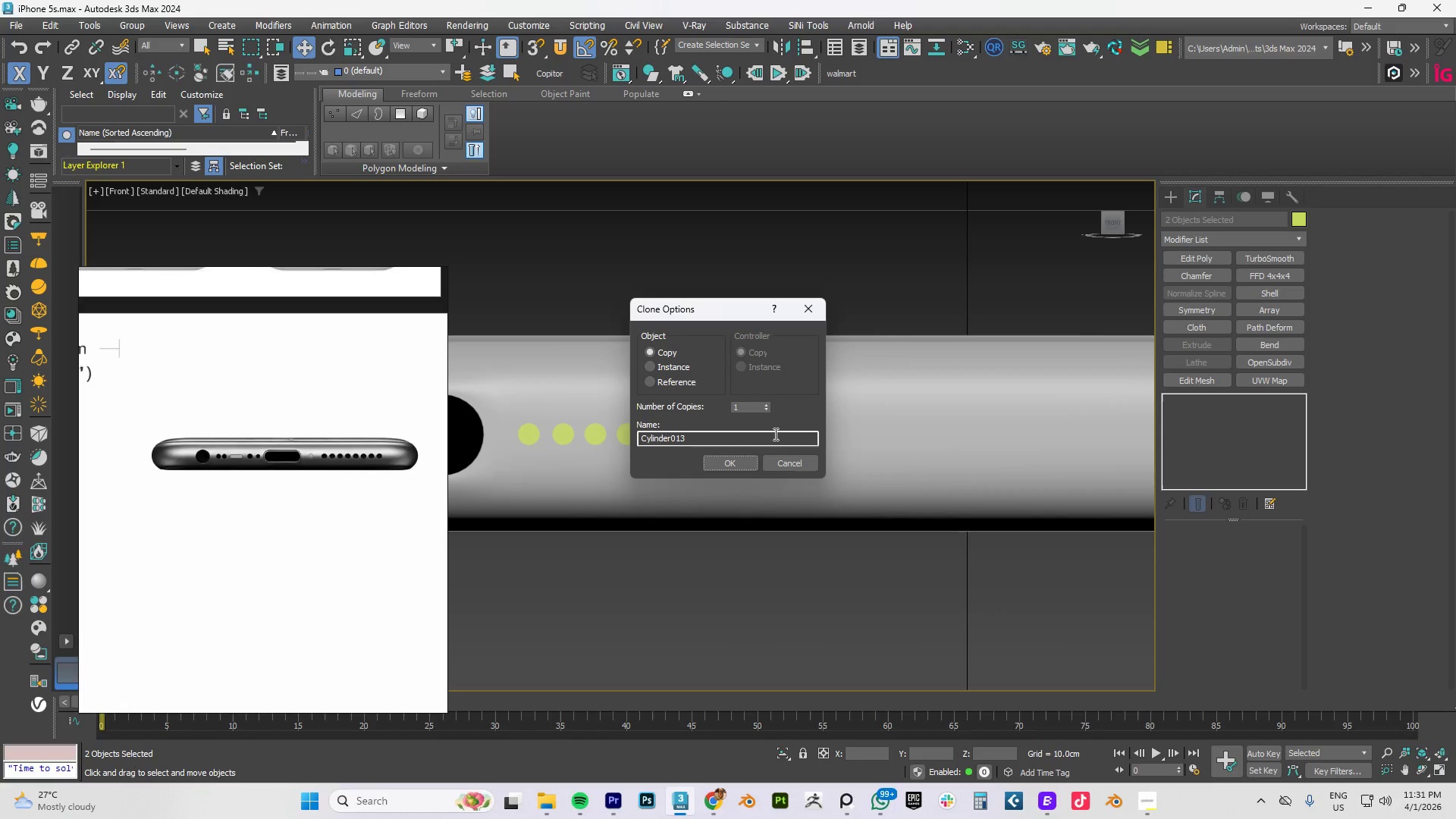 
hold_key(key=ShiftLeft, duration=0.33)
 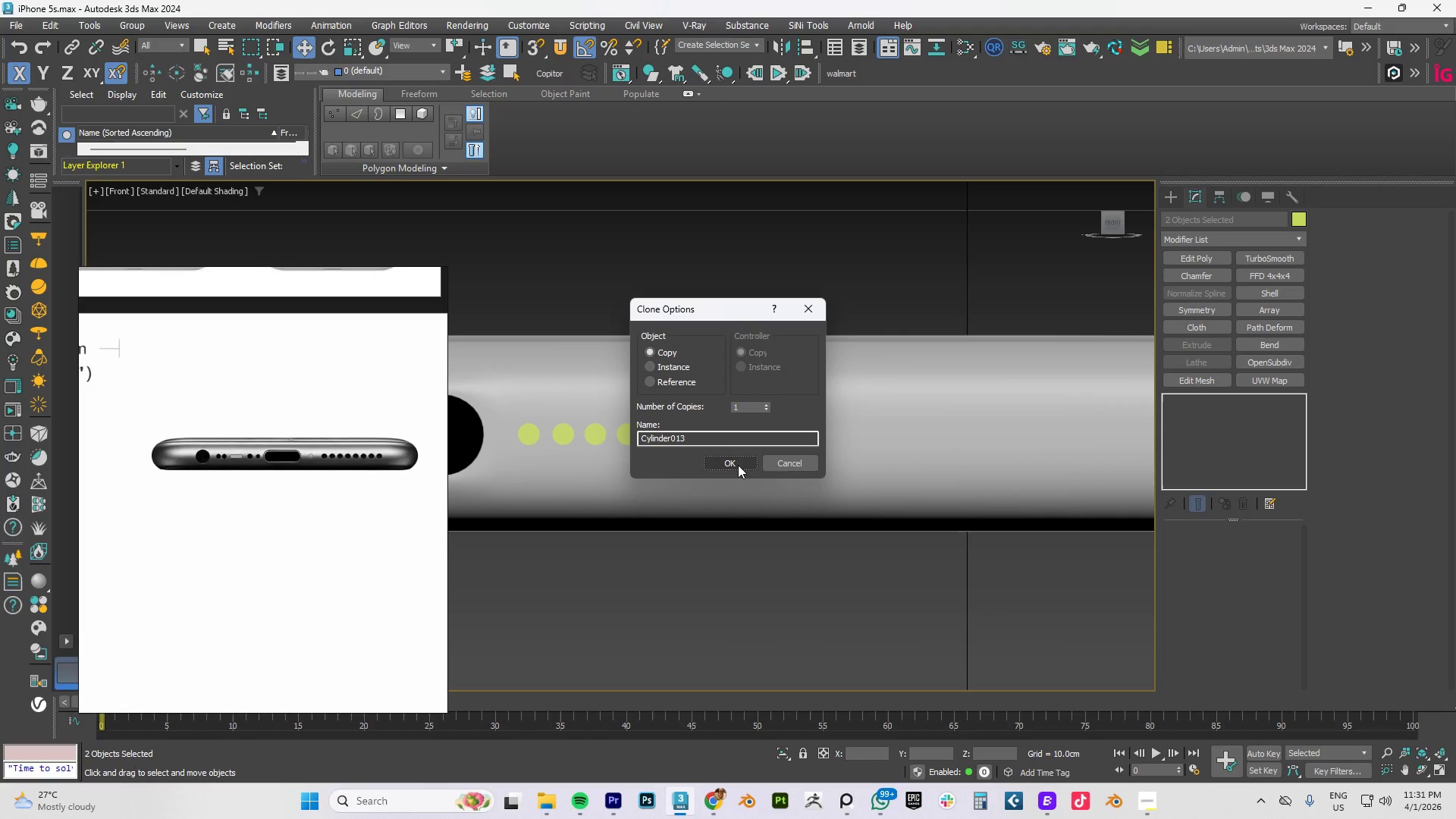 
left_click([734, 466])
 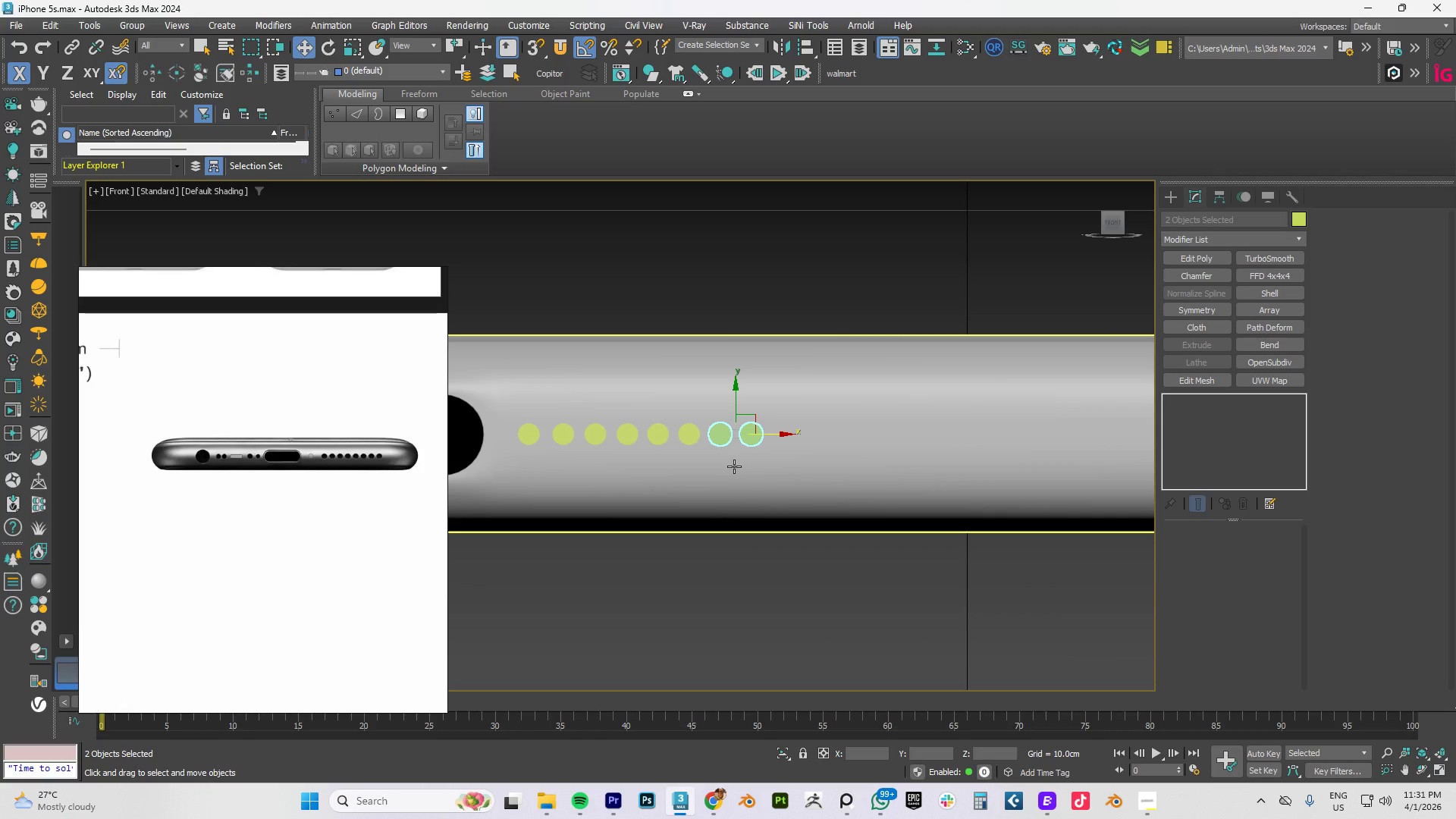 
wait(22.58)
 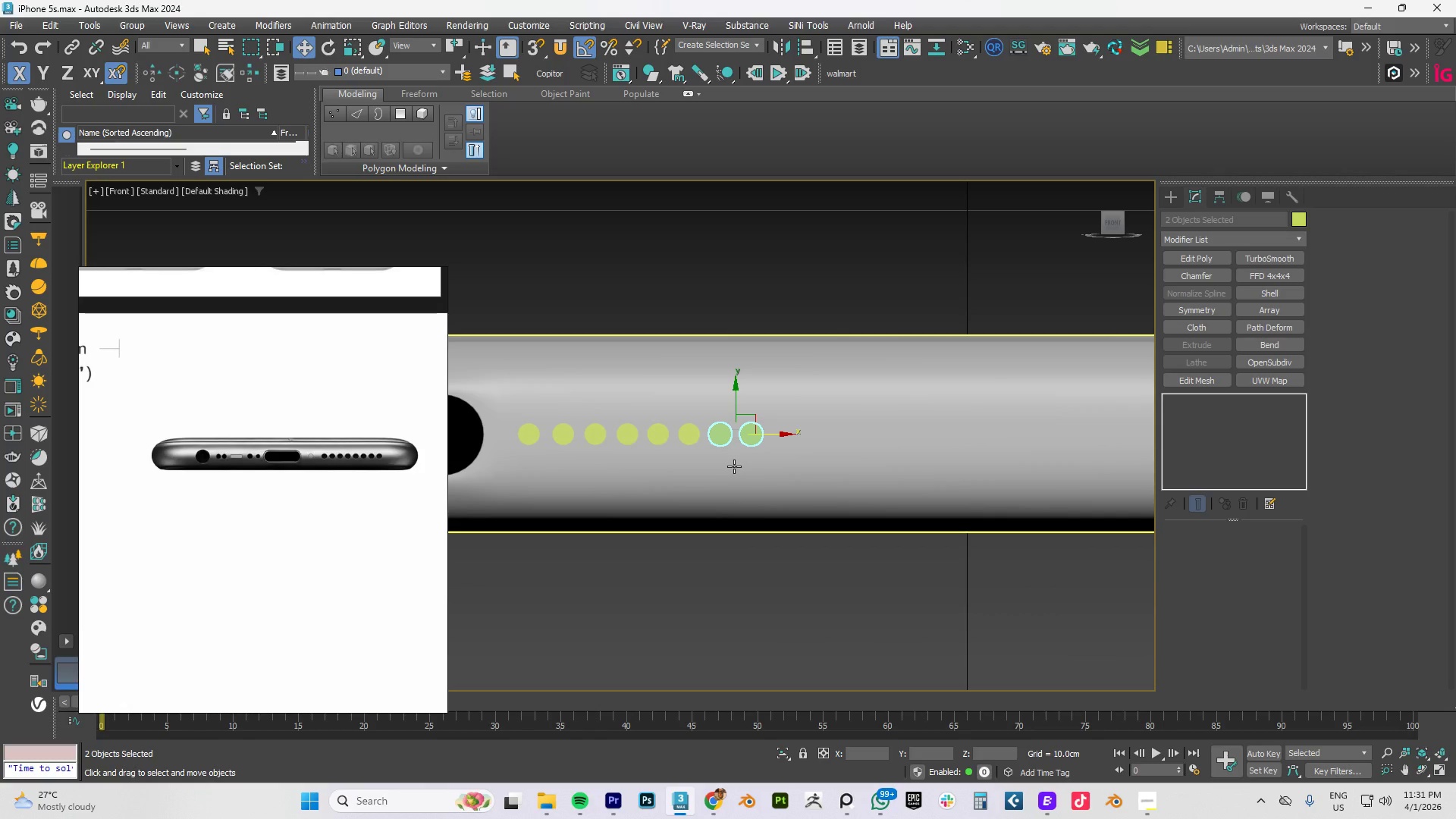 
hold_key(key=ControlLeft, duration=1.52)
left_click([695, 431])
 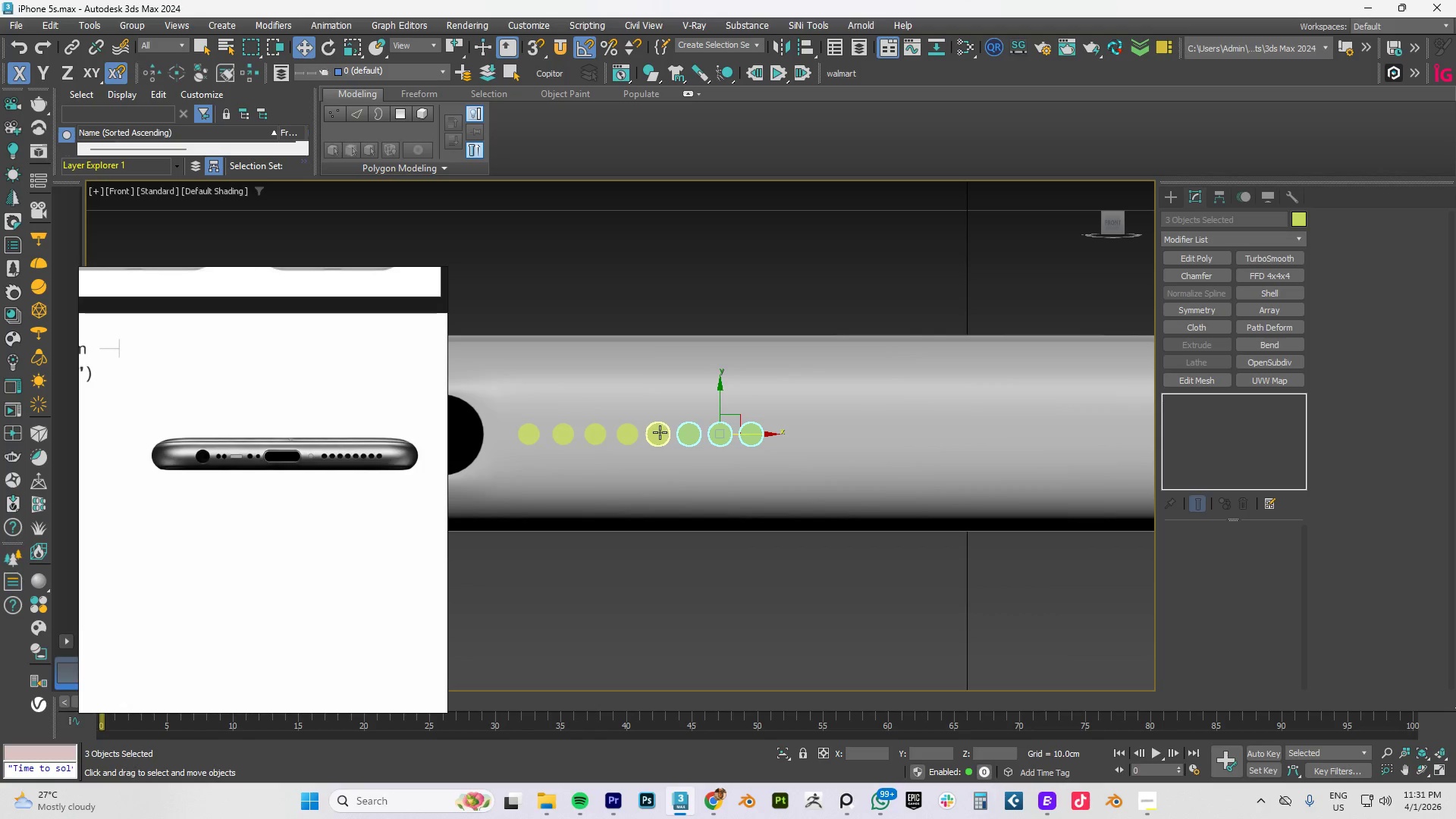 
left_click([660, 432])
 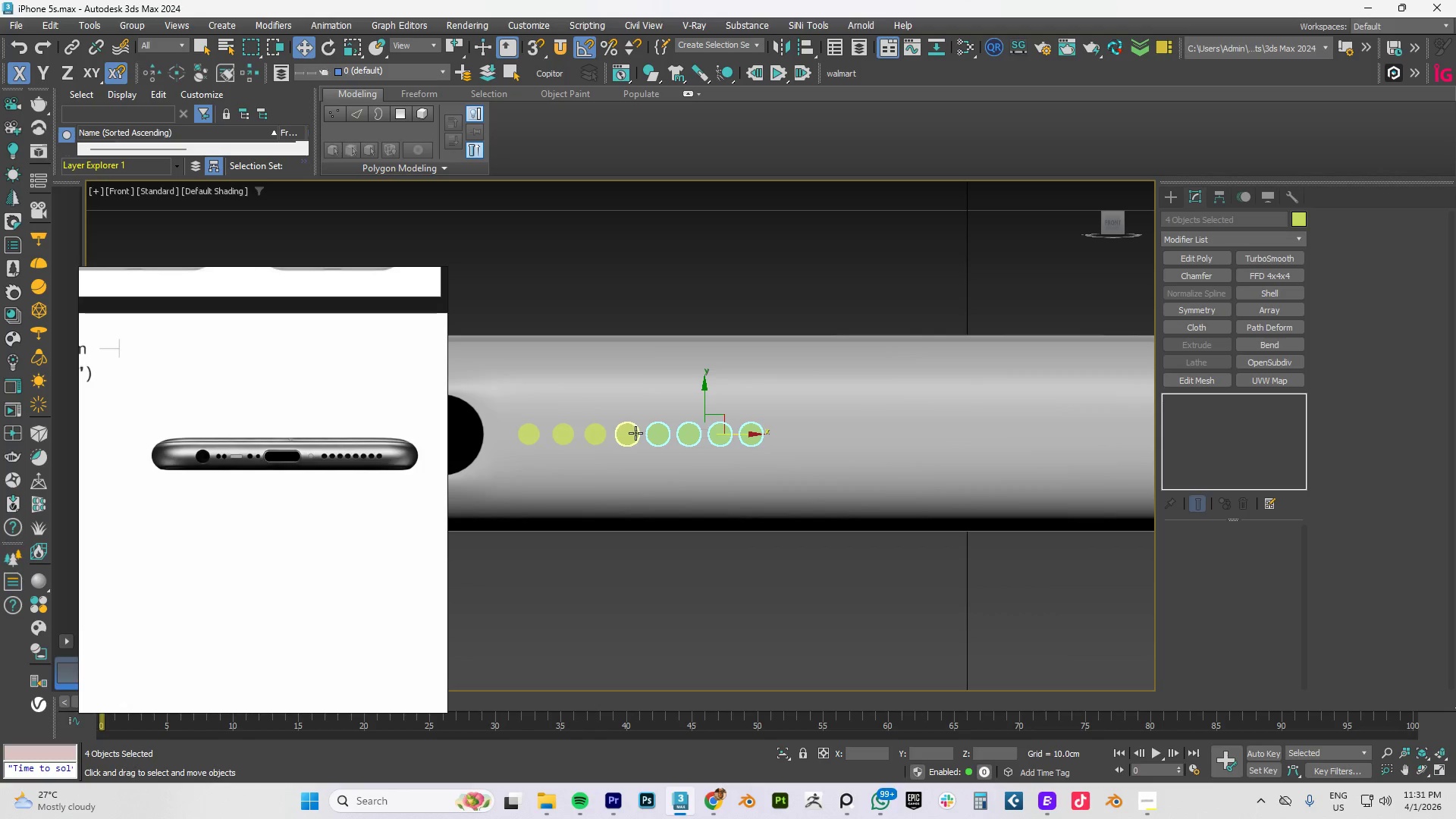 
hold_key(key=ControlLeft, duration=1.5)
left_click([632, 433])
 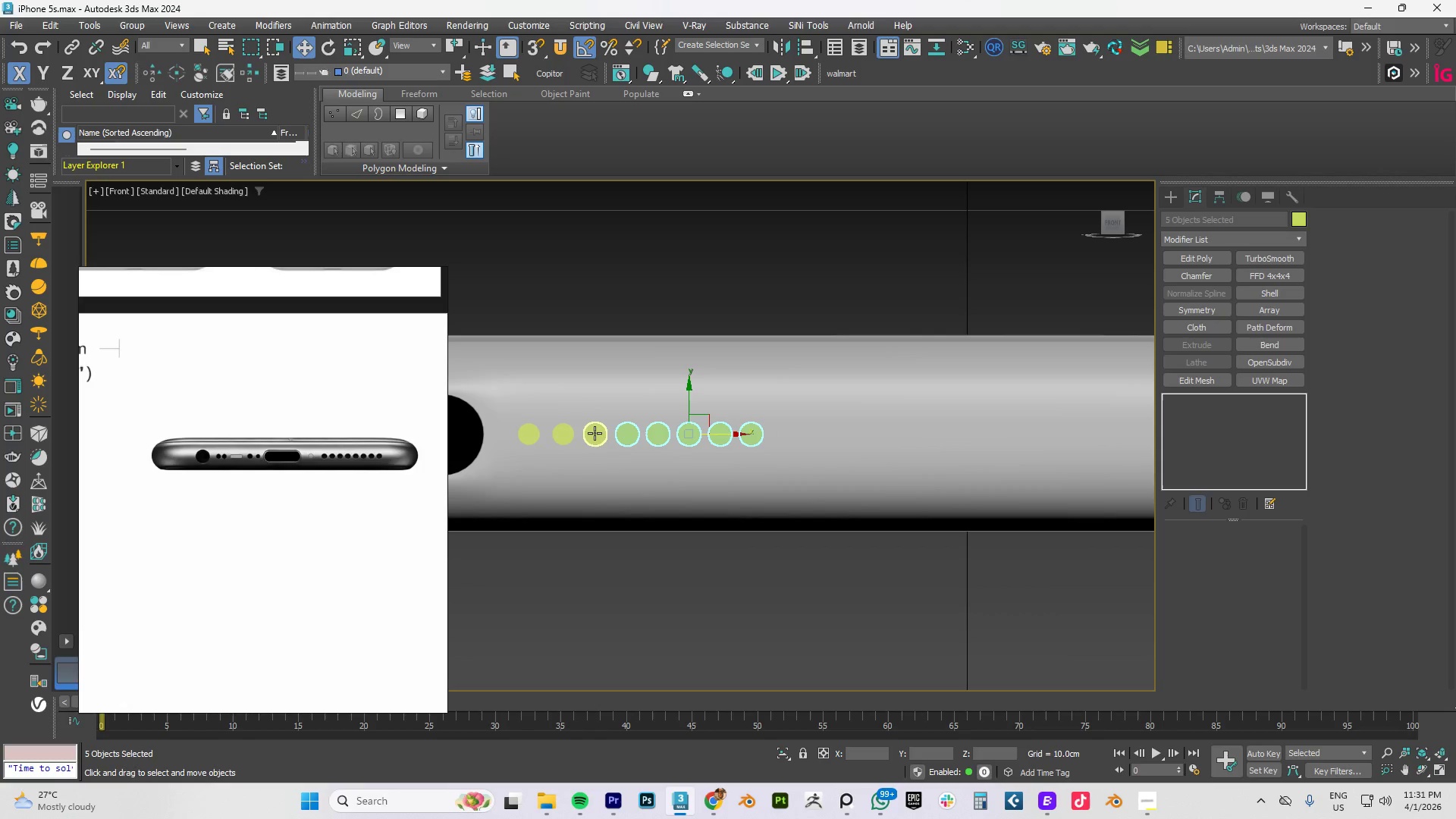 
left_click([595, 433])
 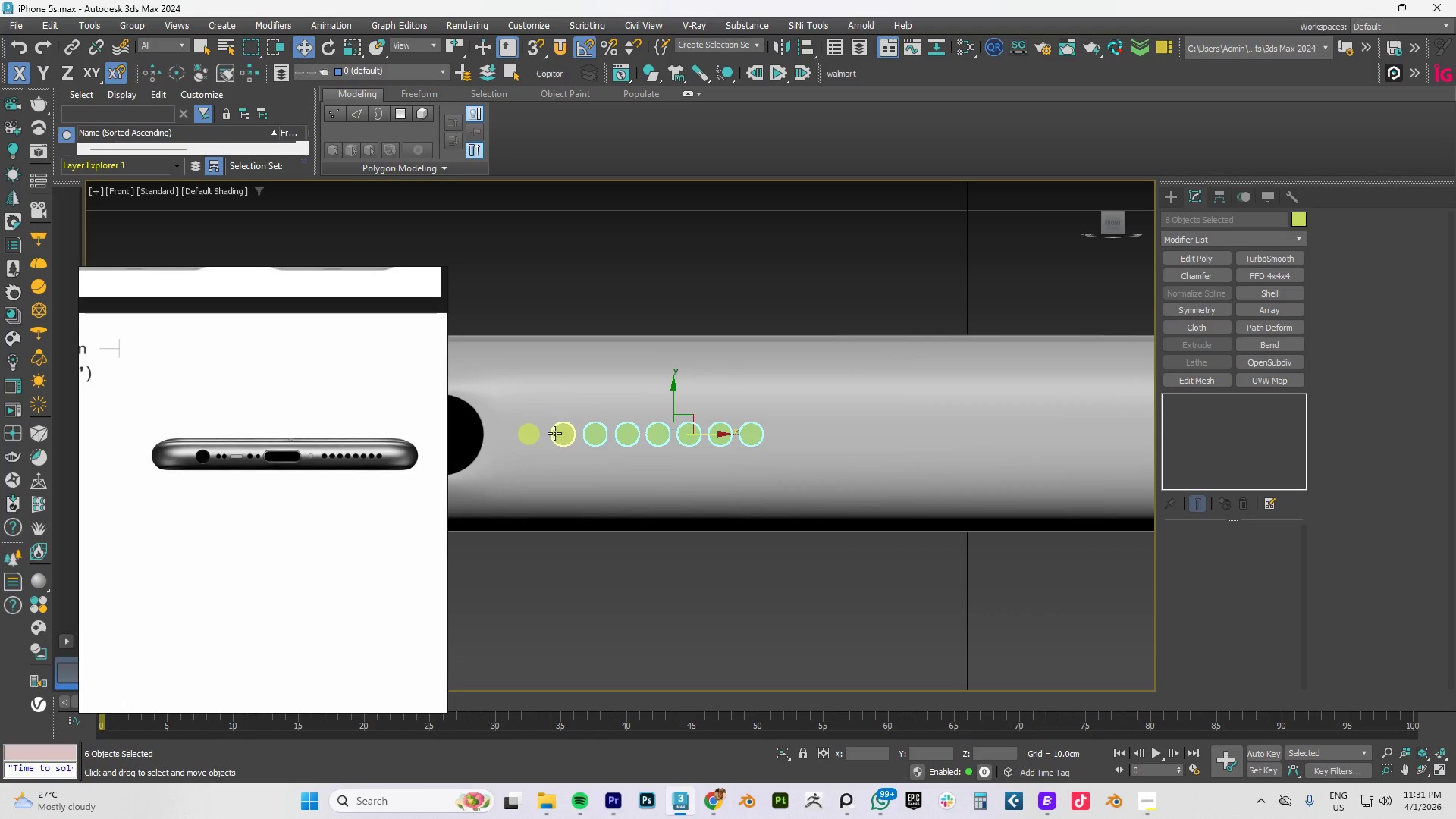 
hold_key(key=ControlLeft, duration=1.01)
left_click([554, 433])
 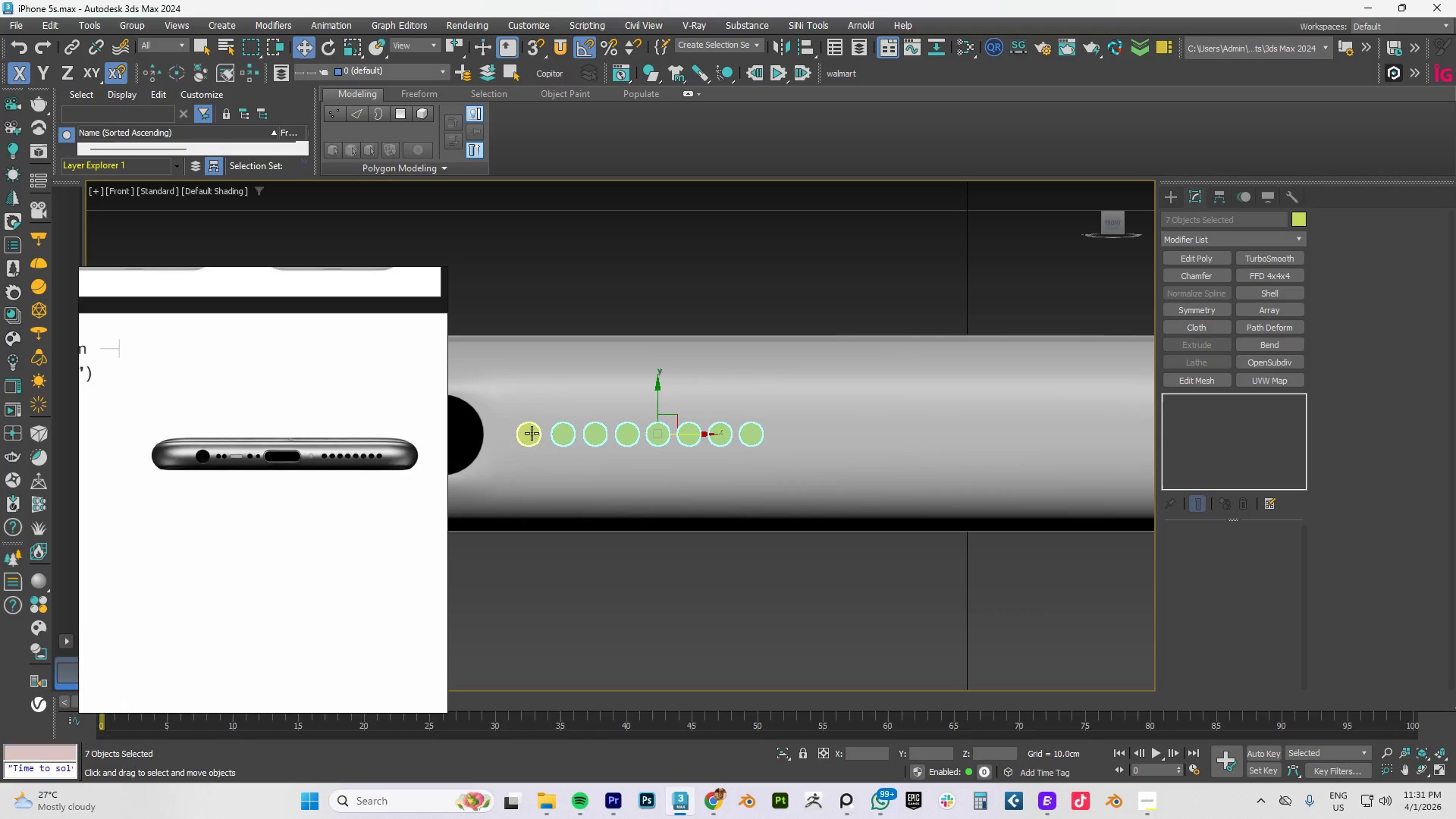 
left_click([529, 433])
 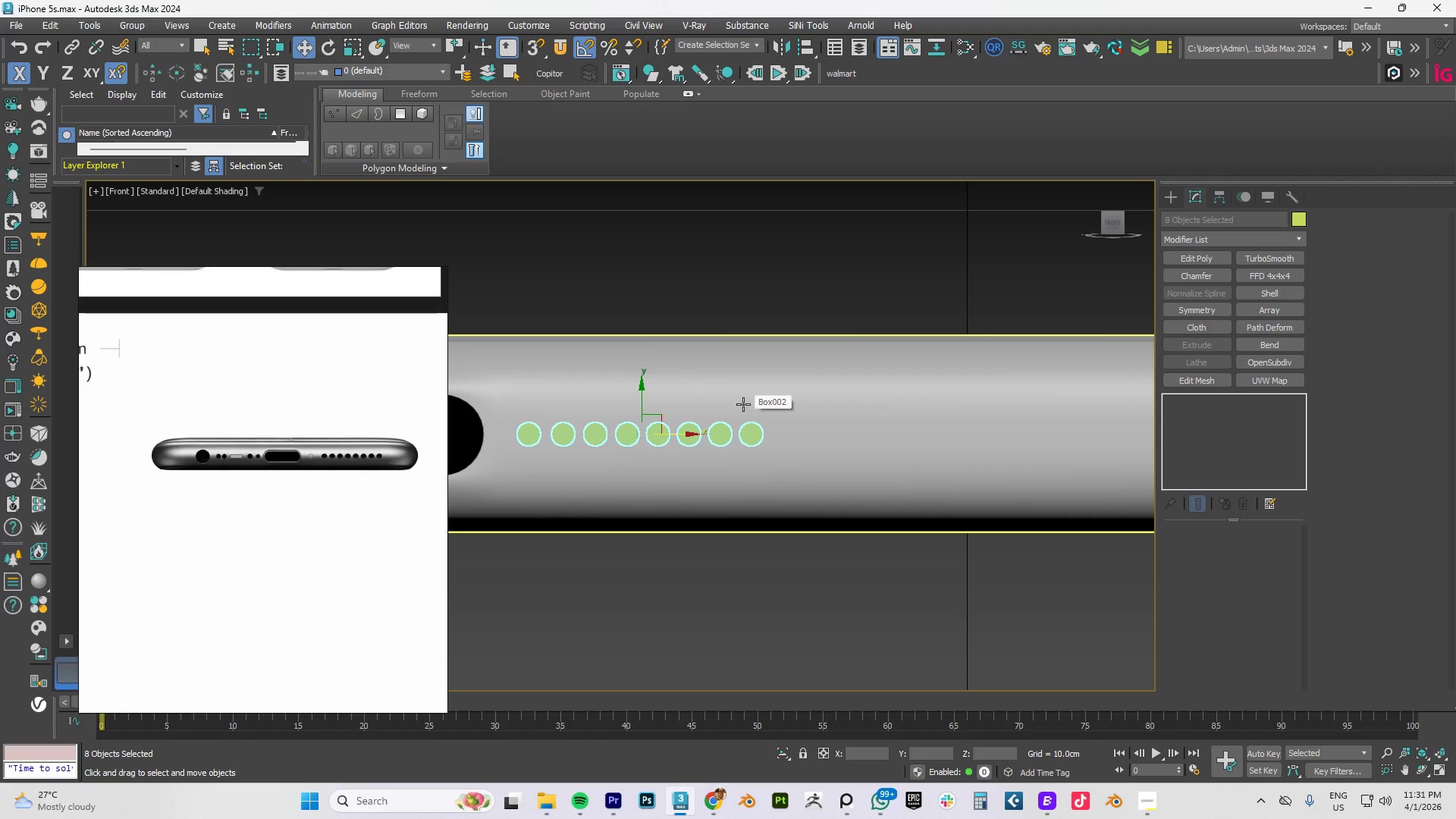 
scroll: coordinate [740, 432], scroll_direction: up, amount: 3.0
 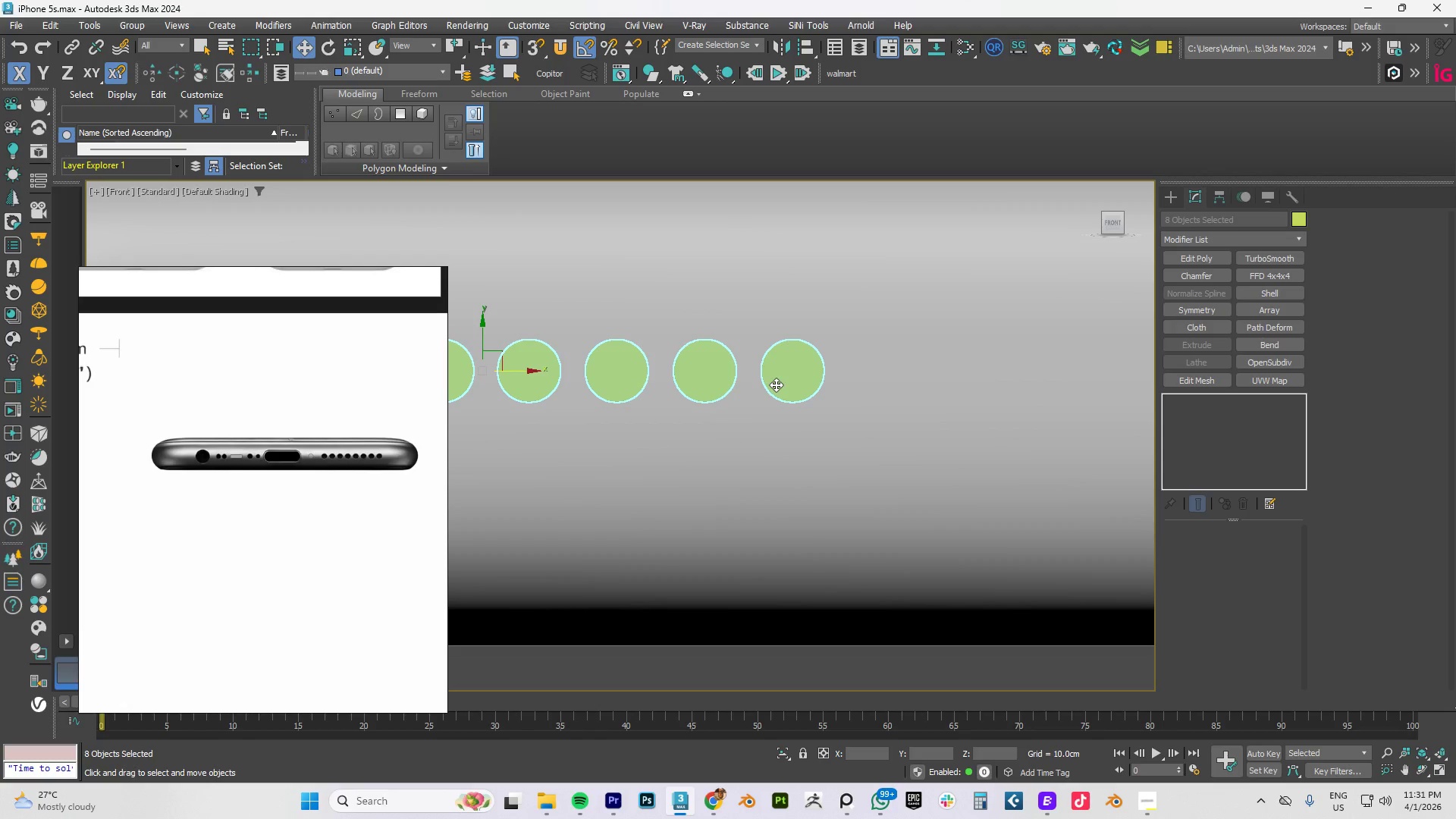 
scroll: coordinate [828, 392], scroll_direction: down, amount: 6.0
 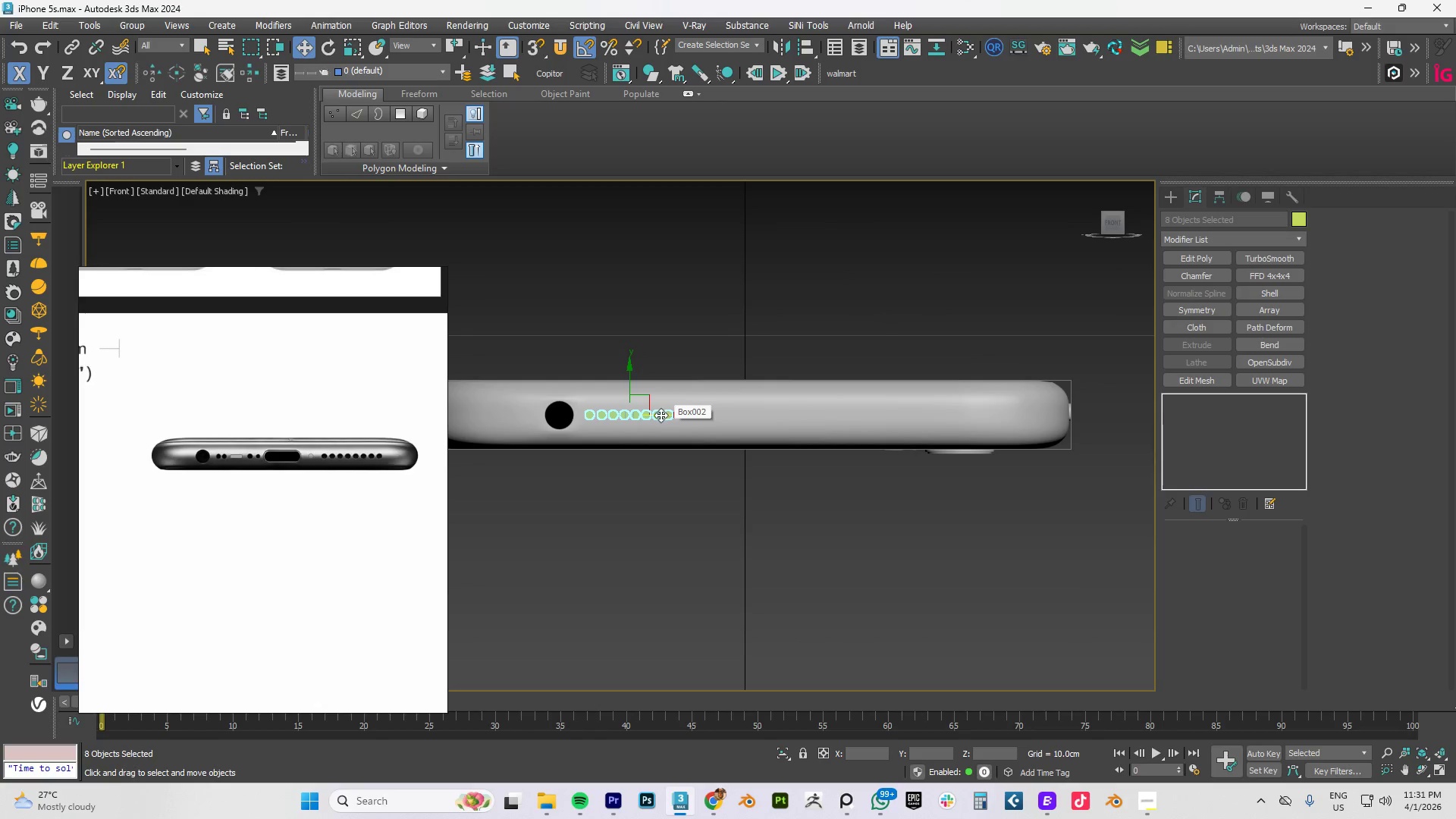 
hold_key(key=ShiftLeft, duration=1.5)